 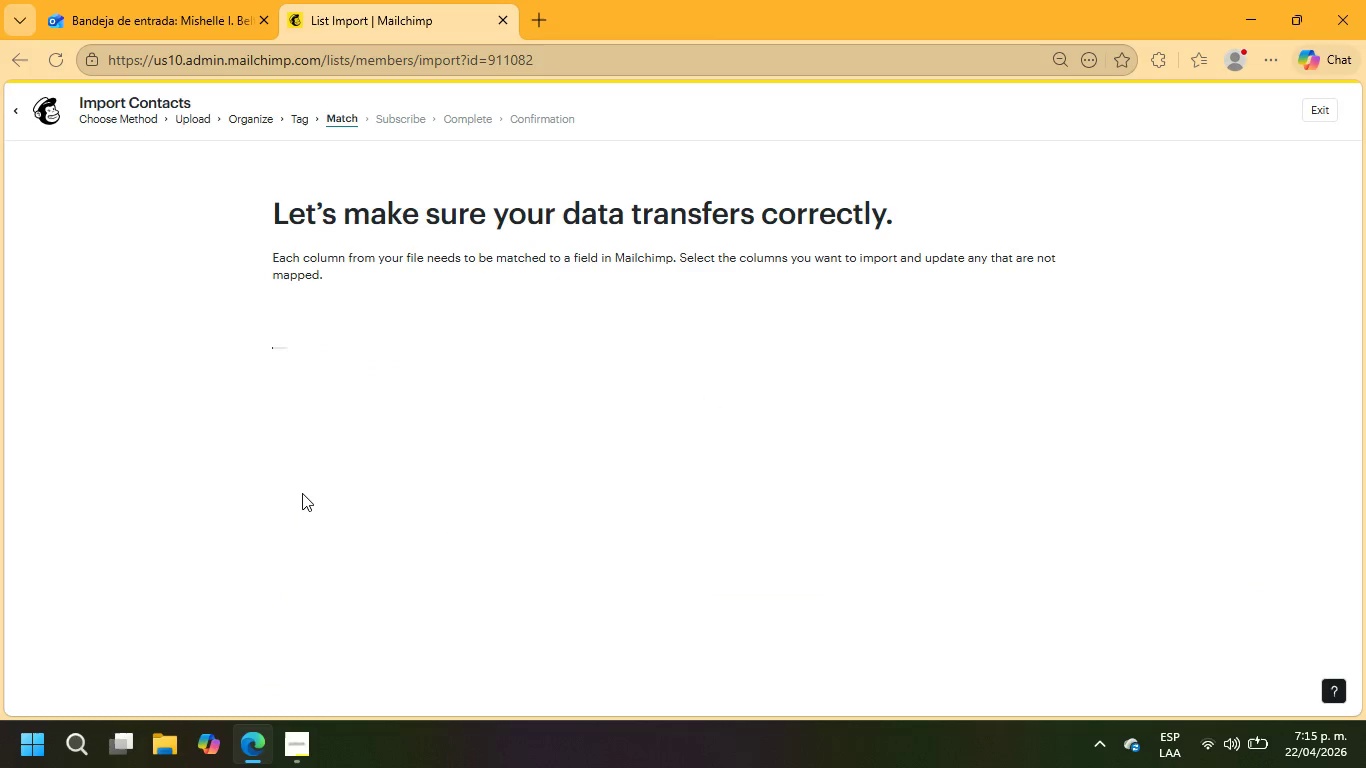 
scroll: coordinate [605, 372], scroll_direction: down, amount: 1.0
 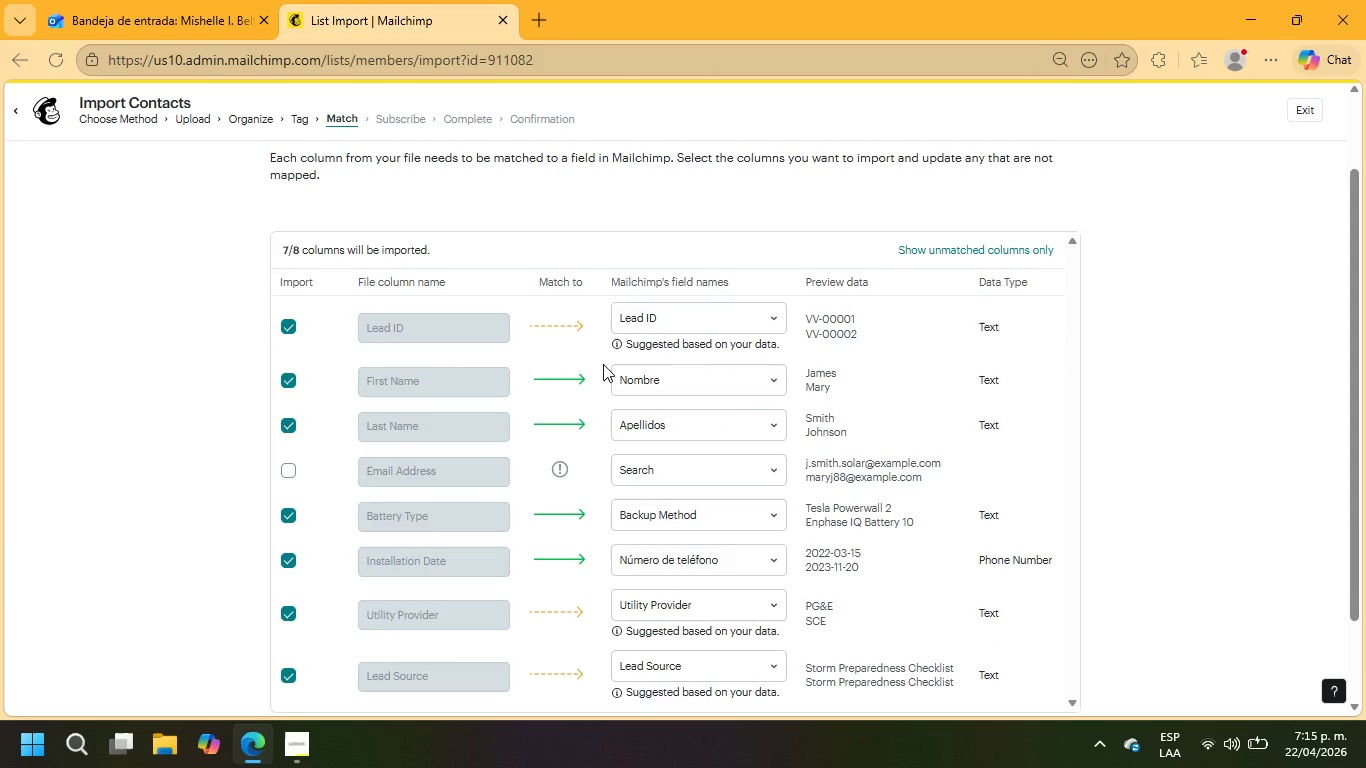 
wait(14.99)
 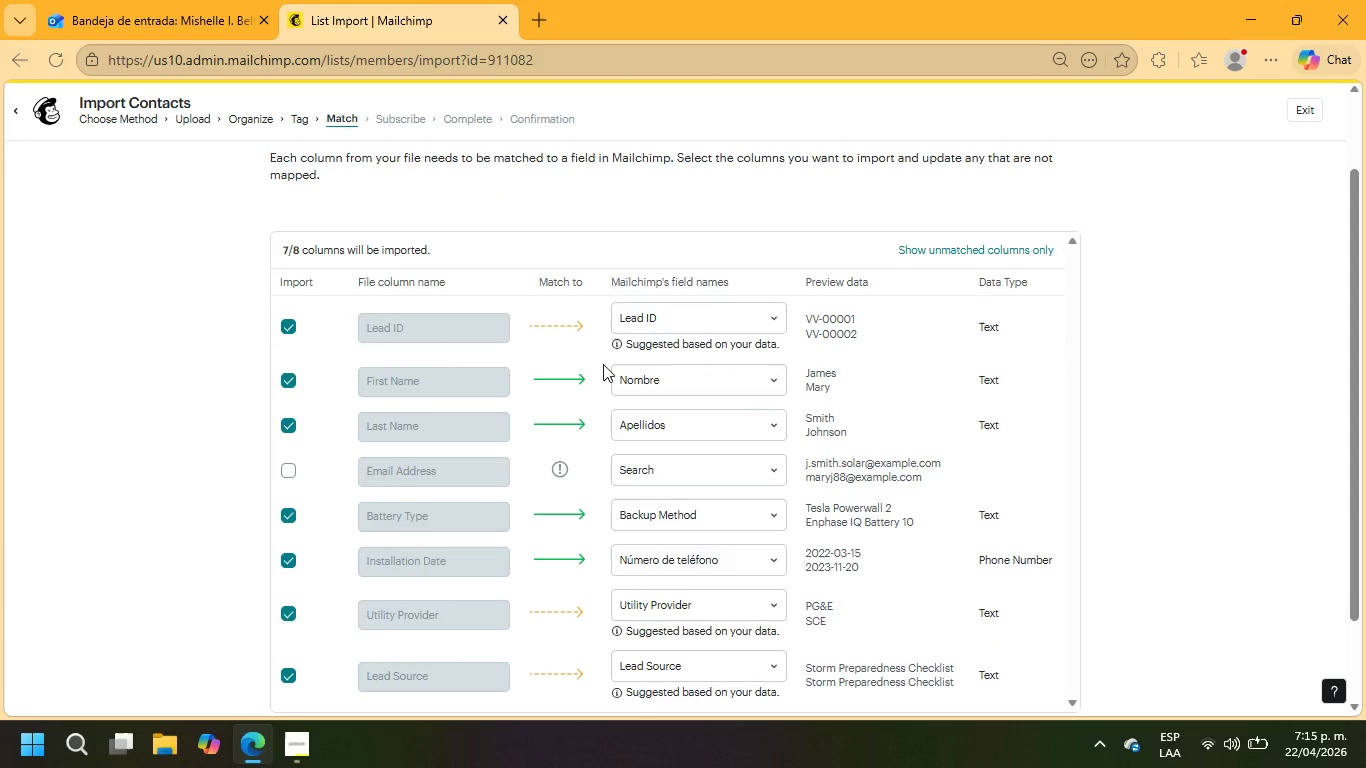 
left_click([700, 321])
 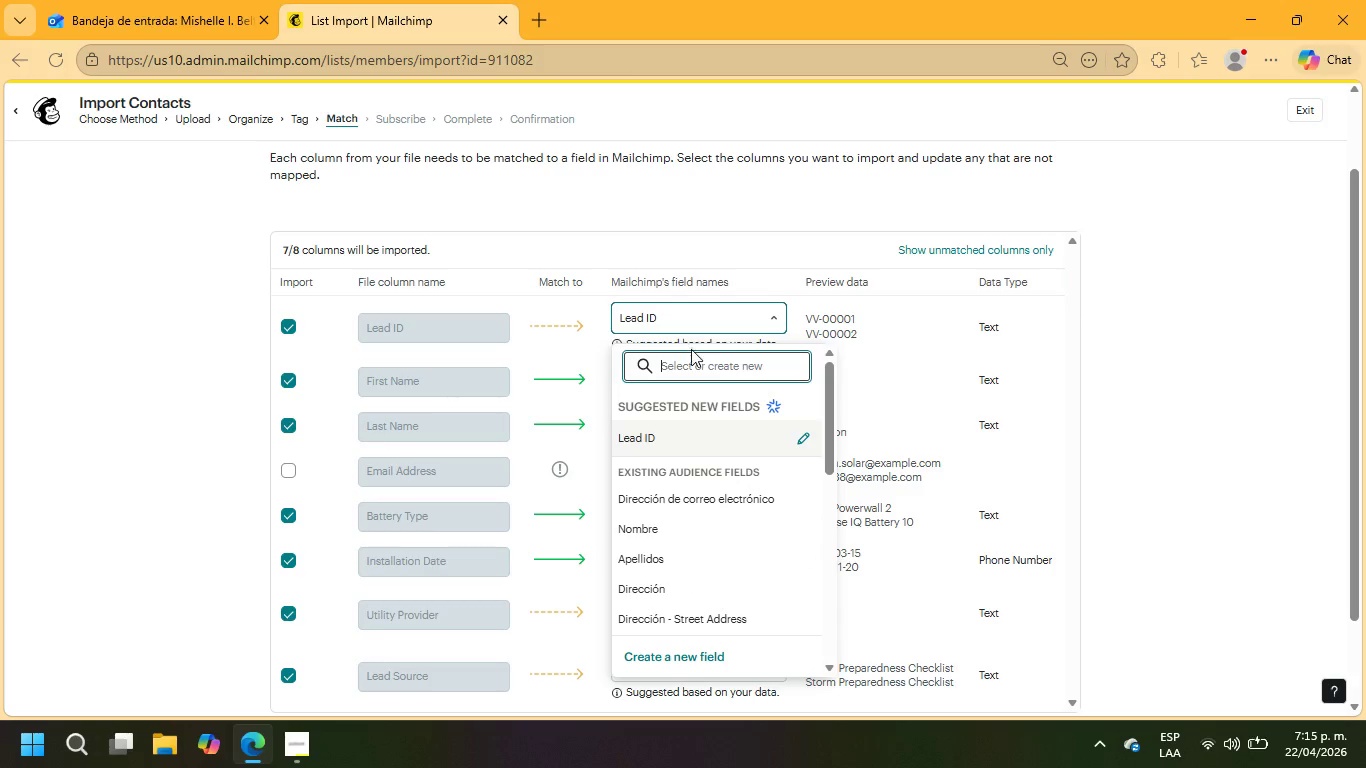 
scroll: coordinate [707, 575], scroll_direction: down, amount: 6.0
 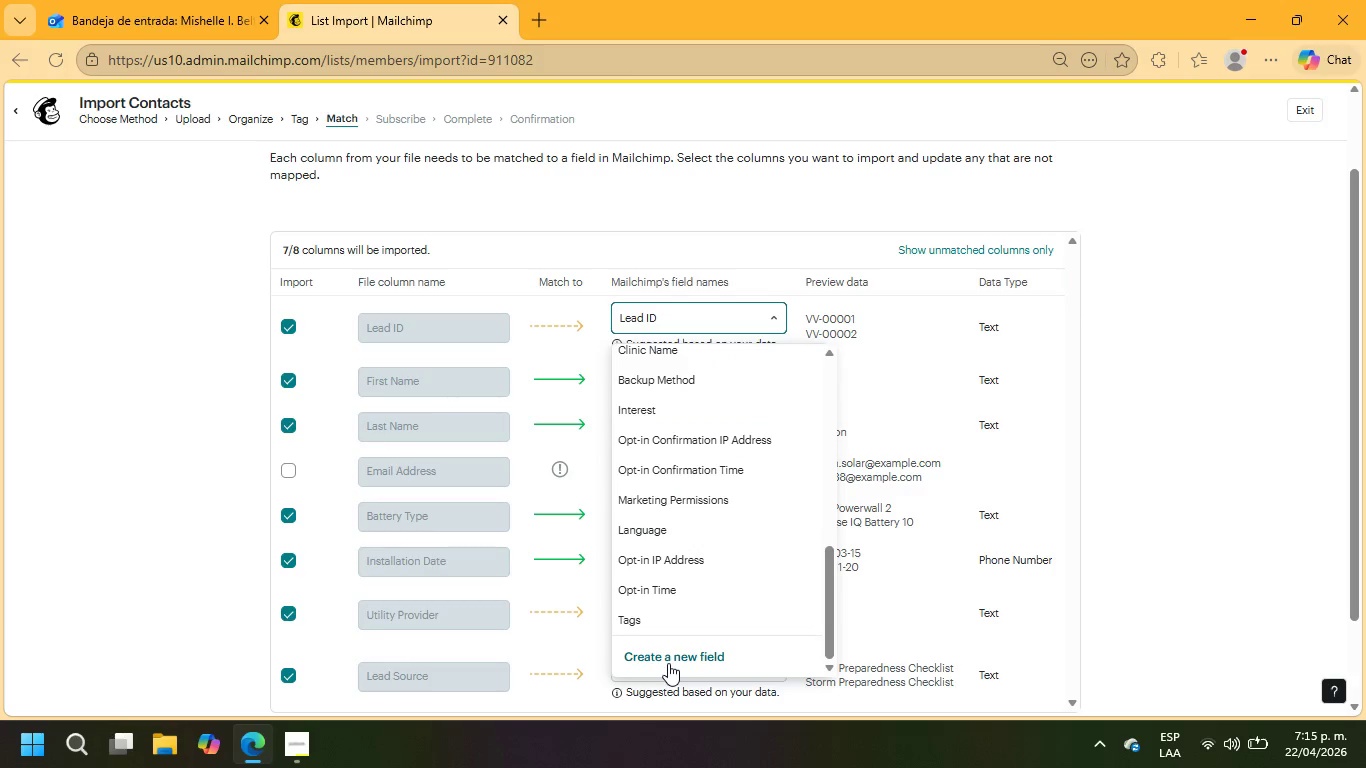 
left_click([668, 663])
 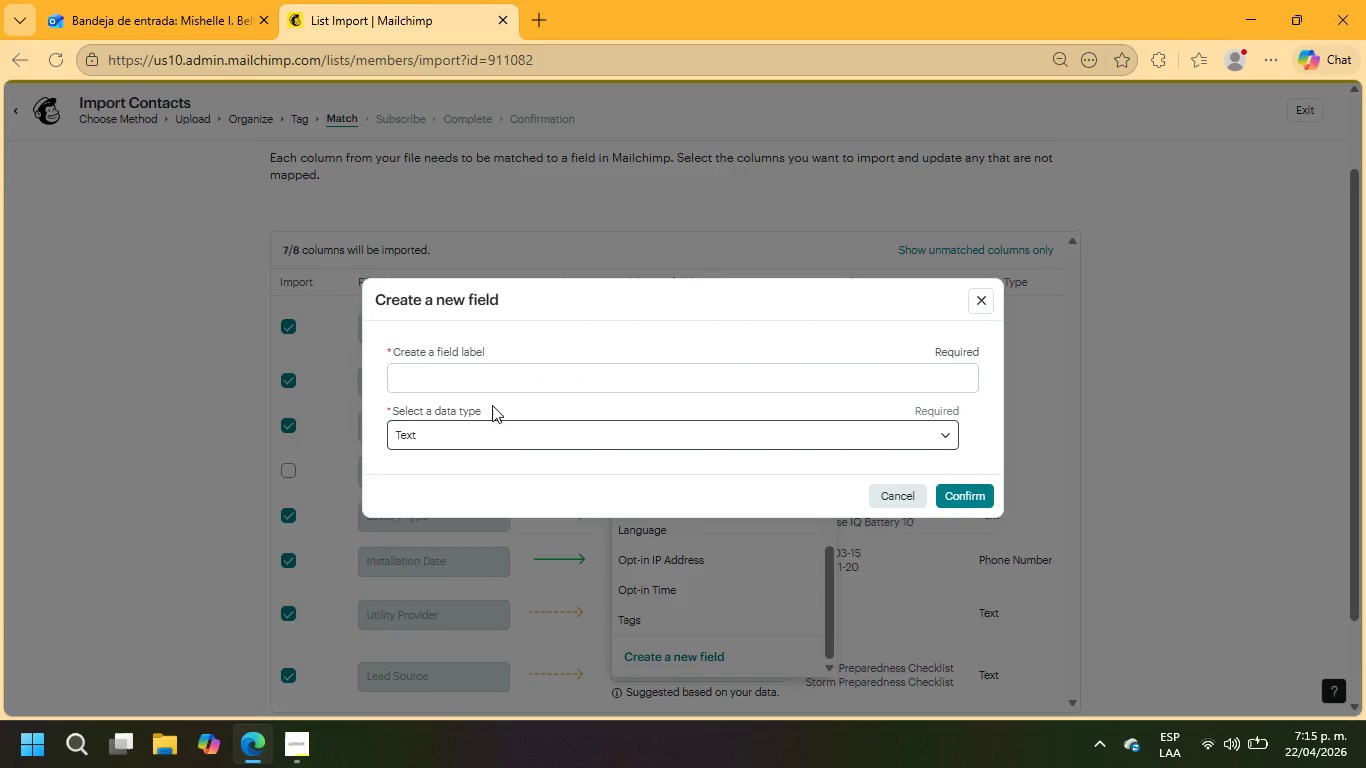 
left_click([481, 378])
 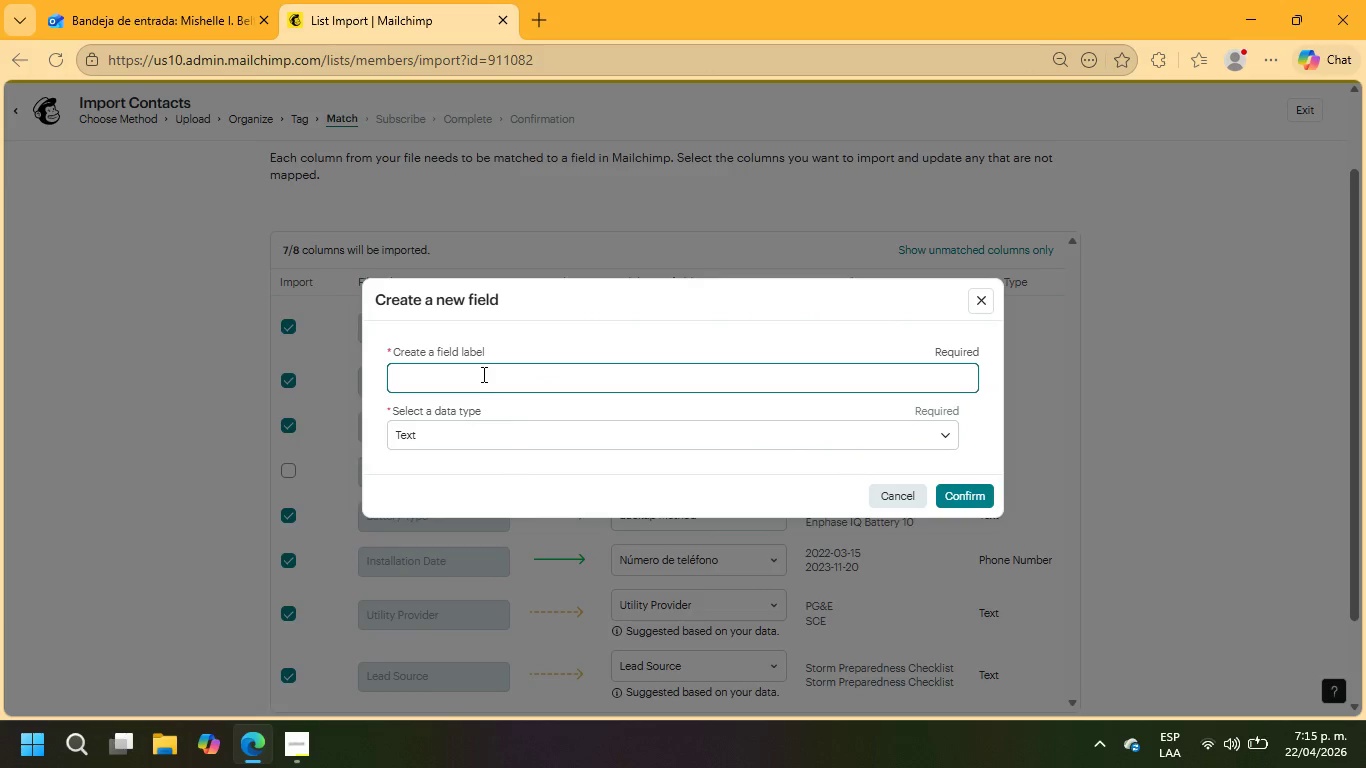 
type(Lead)
 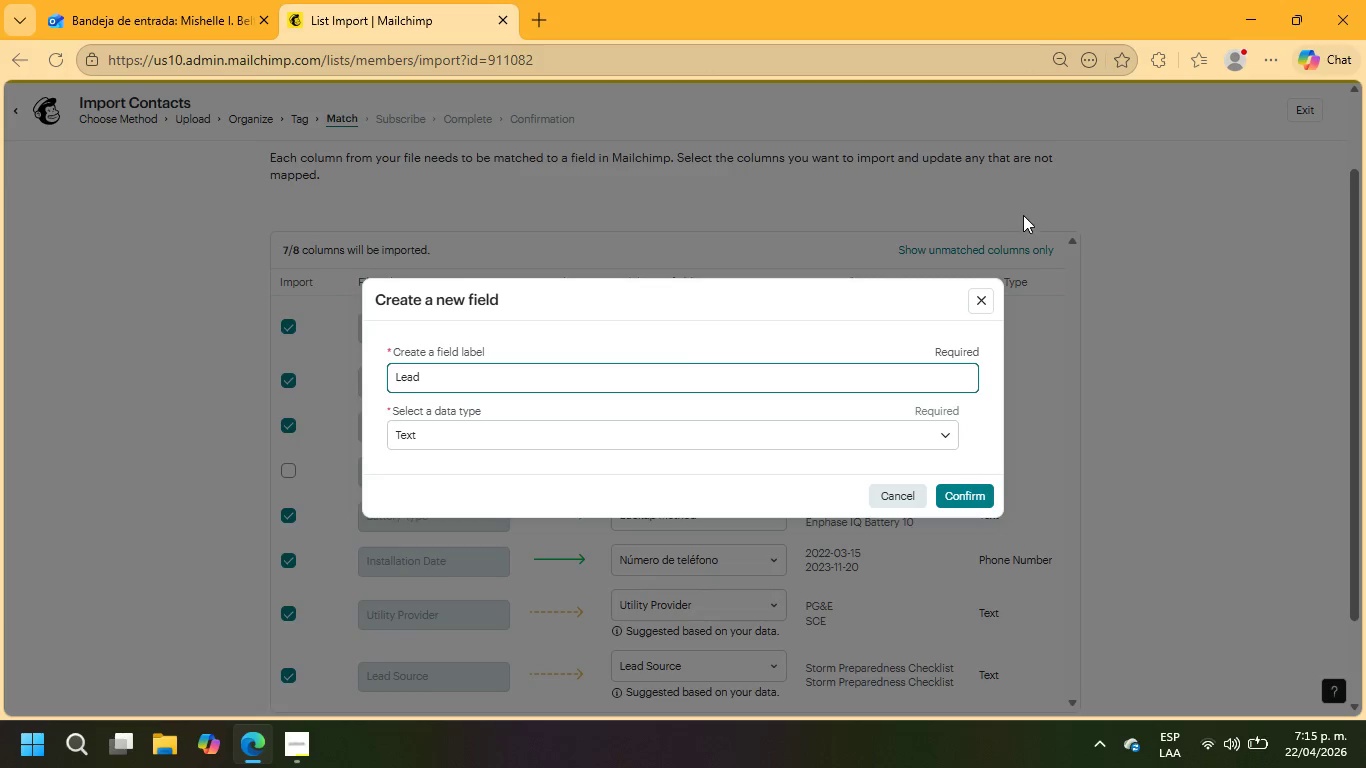 
double_click([987, 308])
 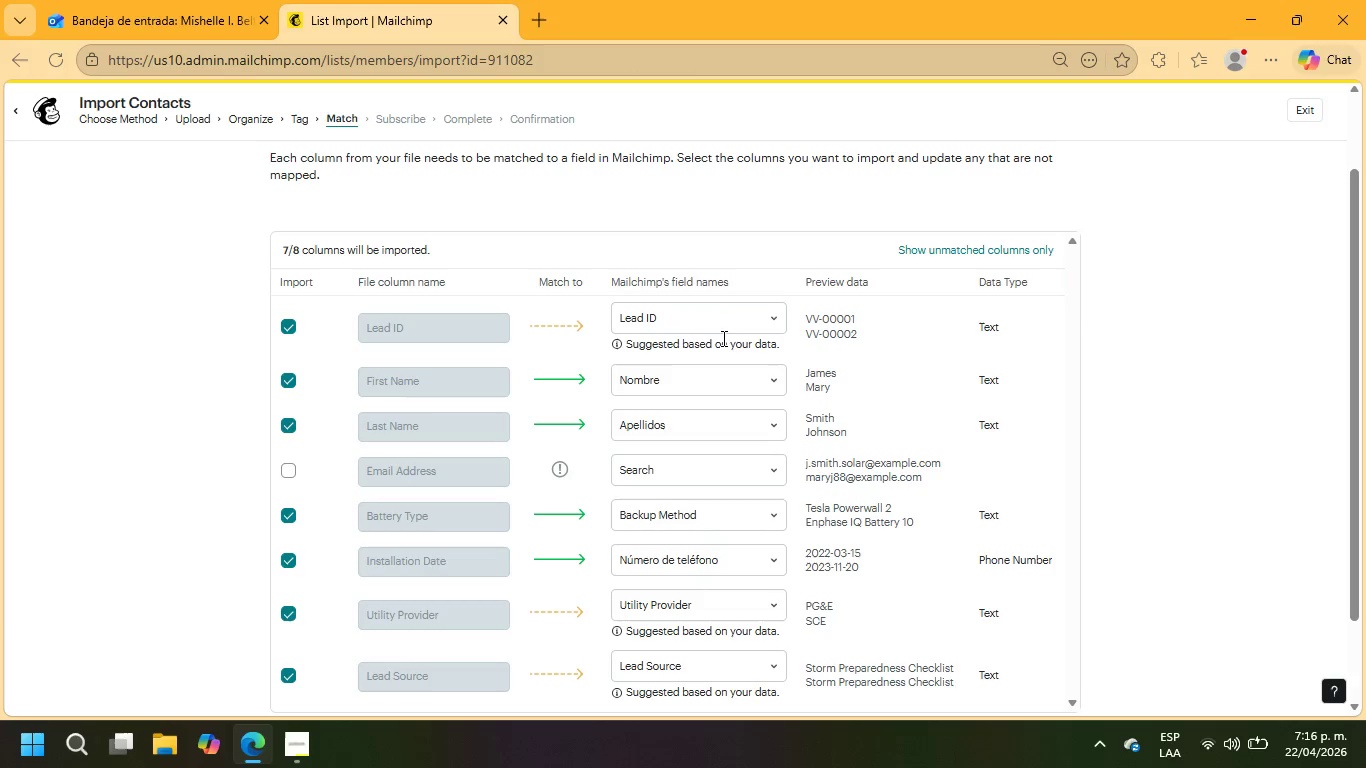 
wait(5.55)
 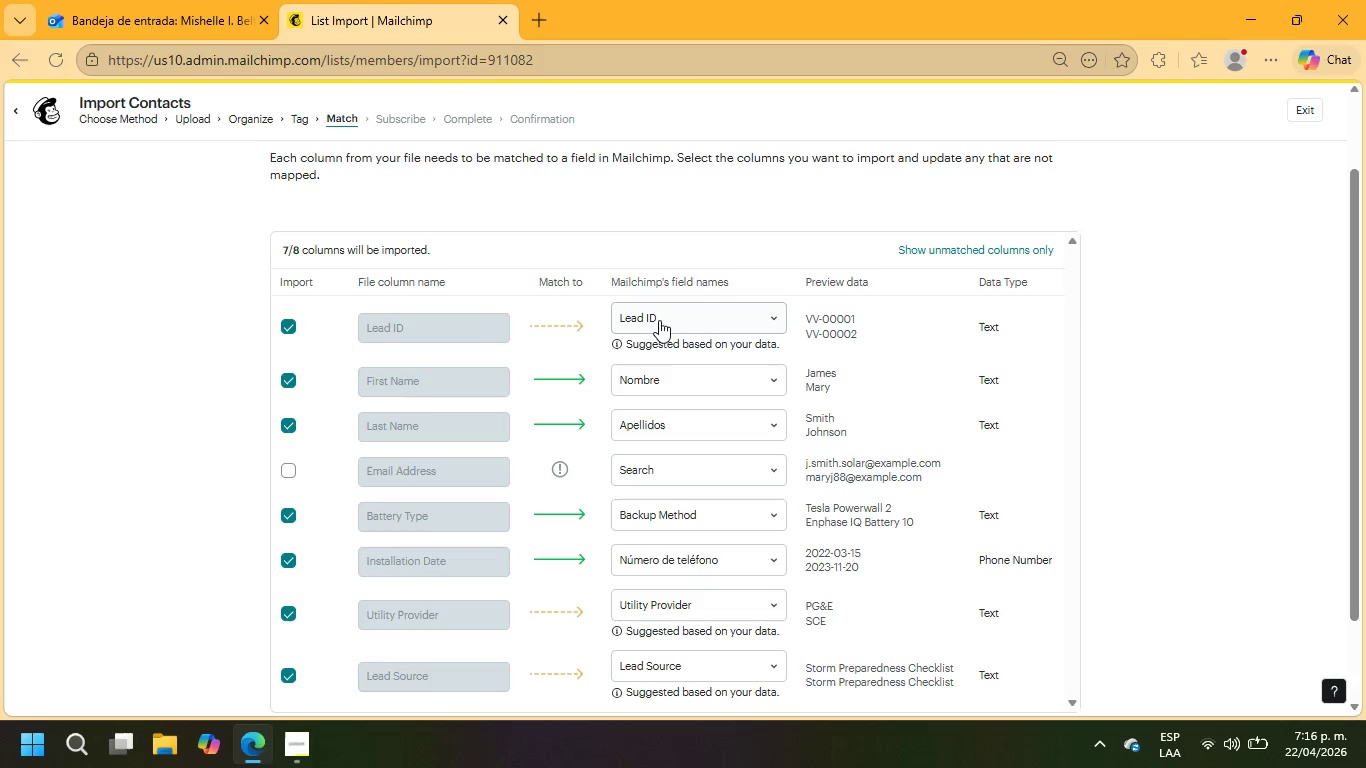 
left_click([734, 320])
 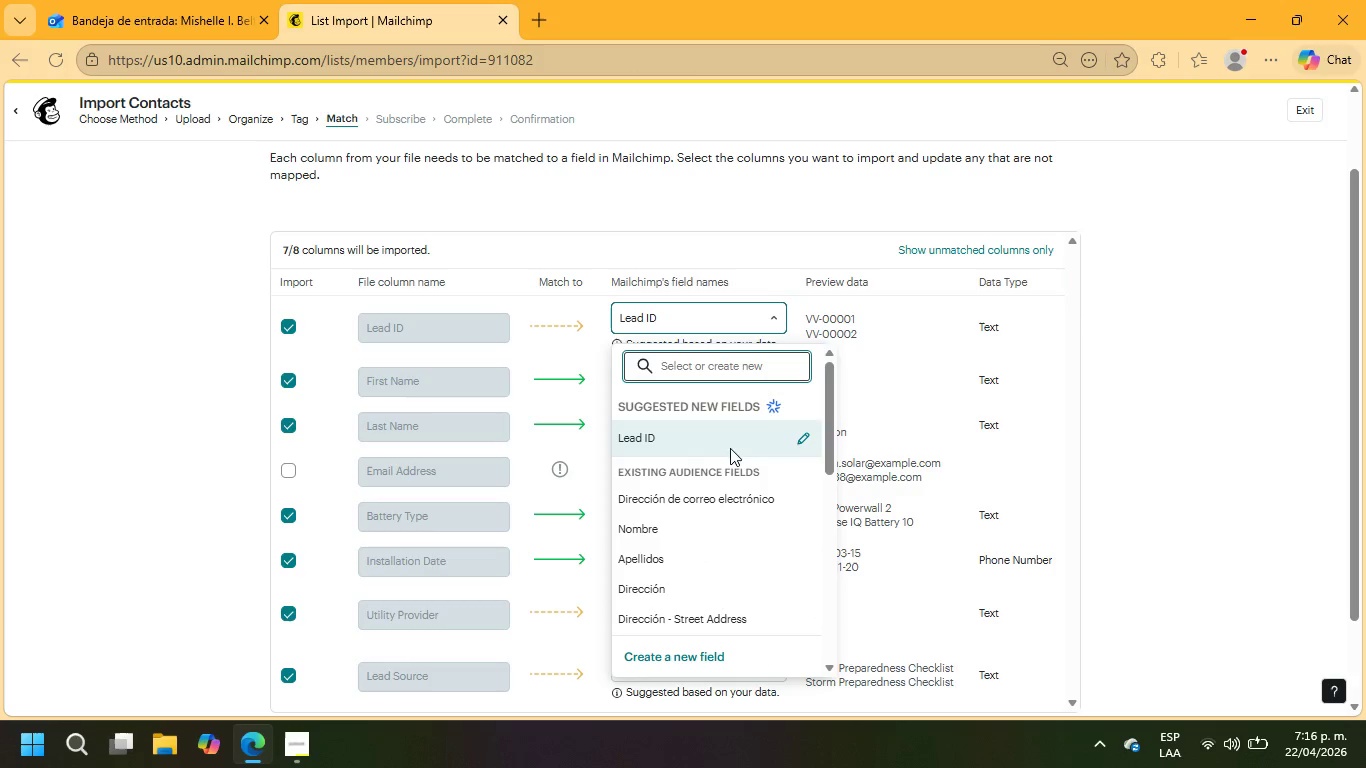 
scroll: coordinate [716, 538], scroll_direction: down, amount: 7.0
 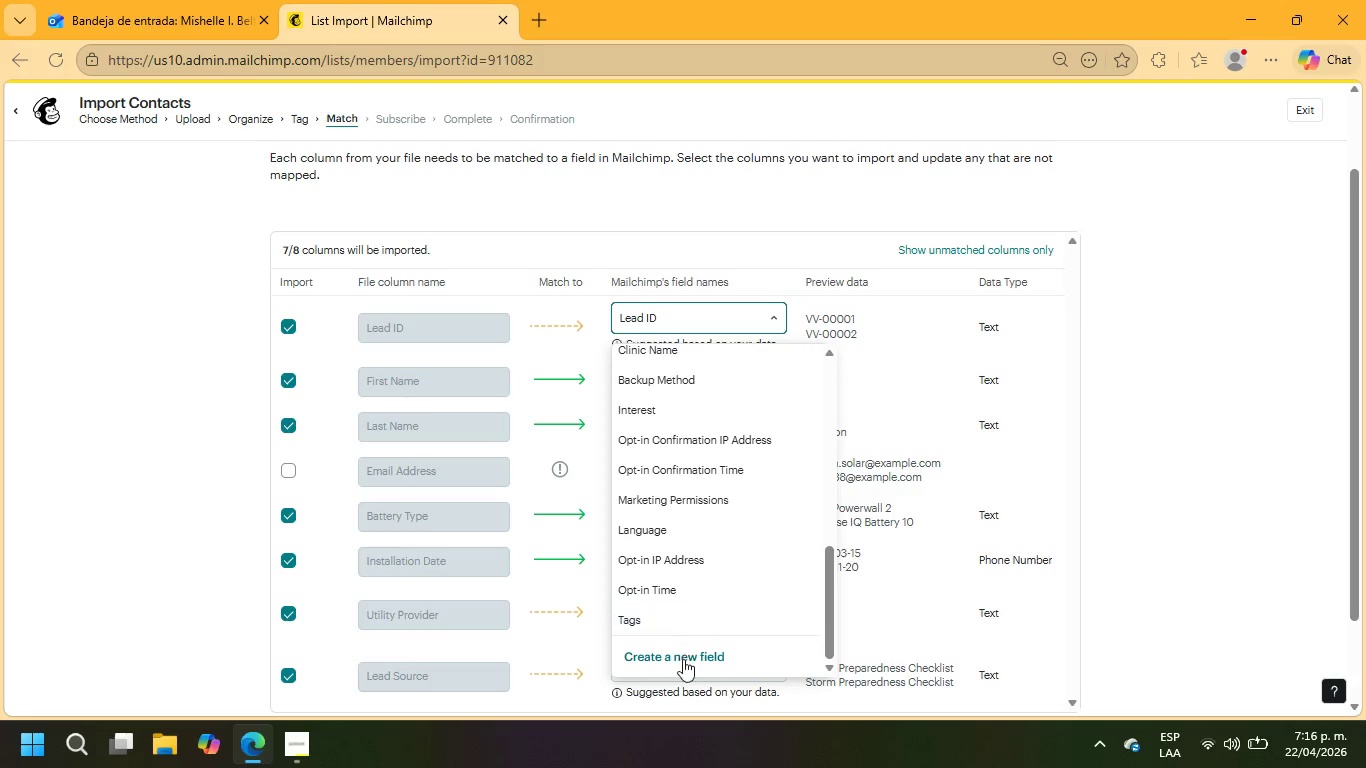 
left_click([683, 660])
 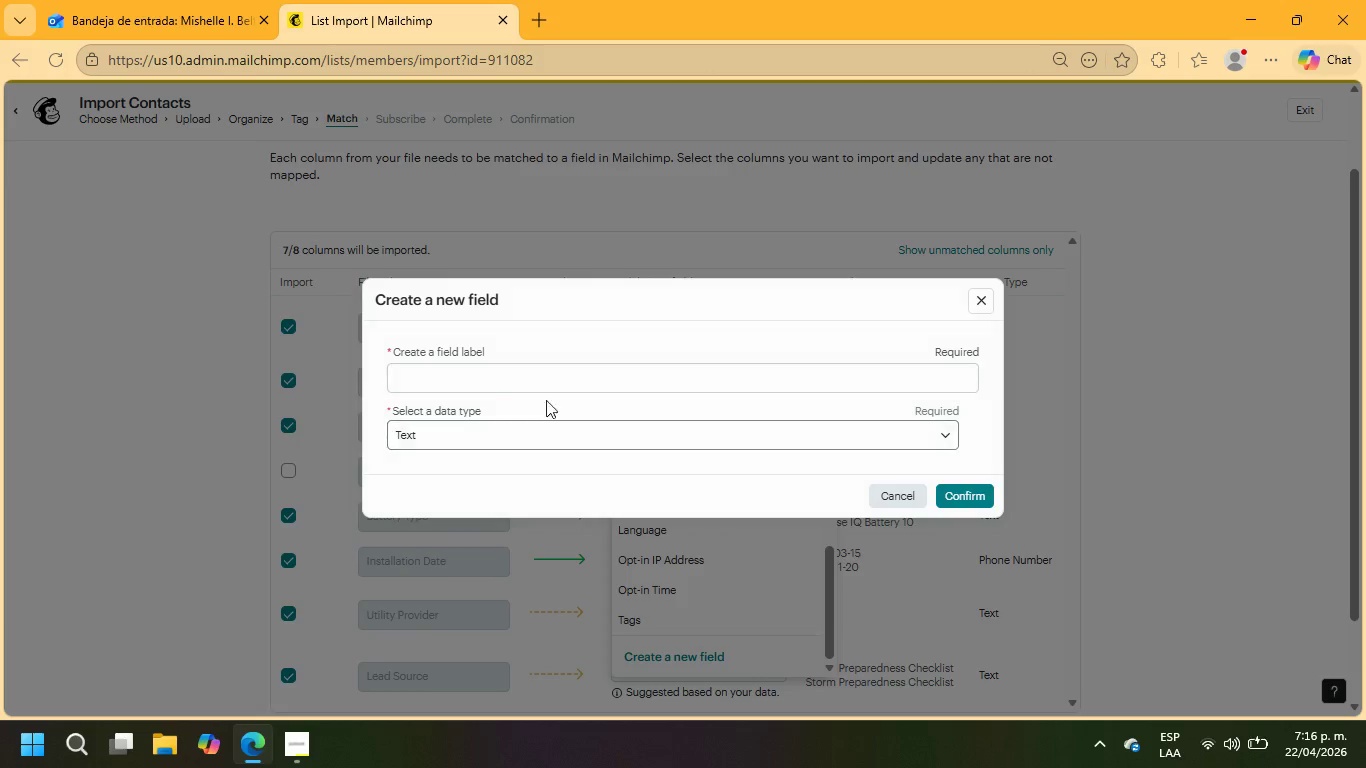 
left_click([504, 375])
 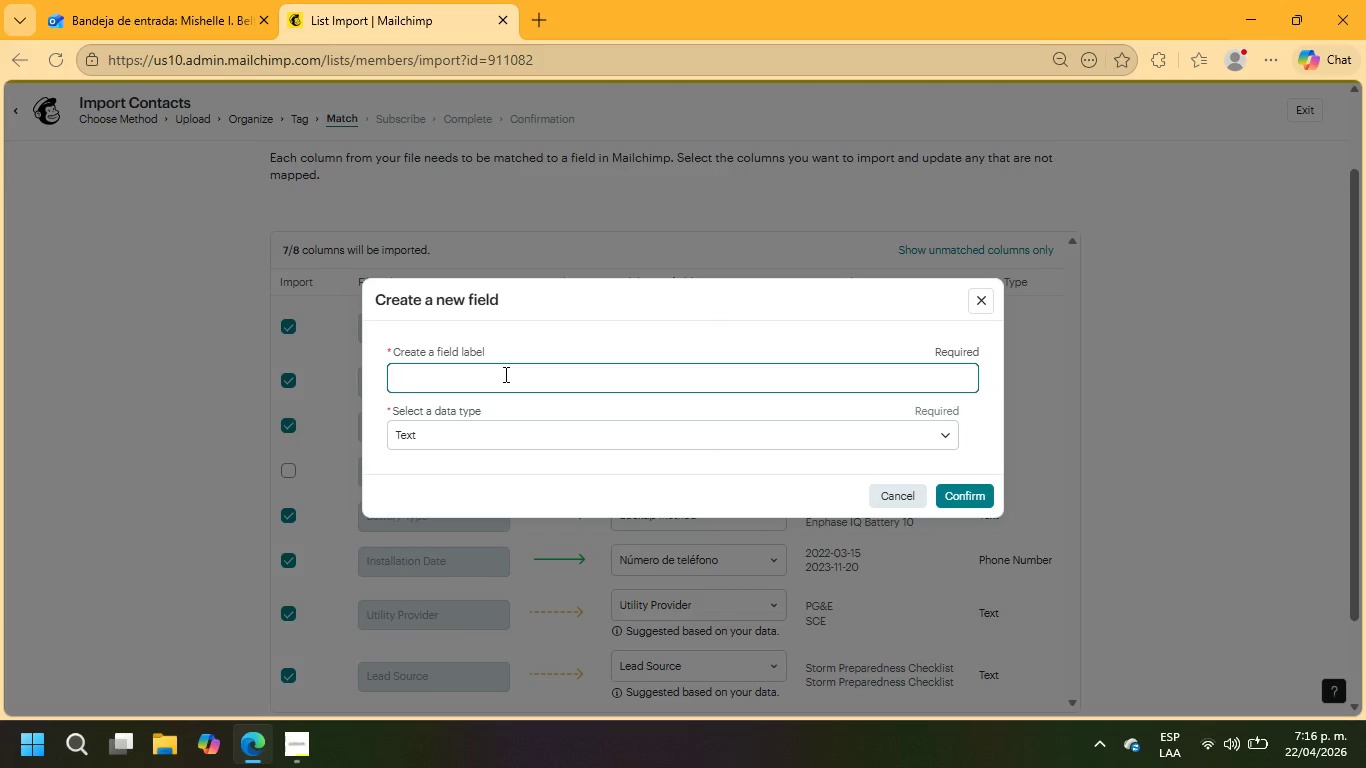 
type(Lead Id)
 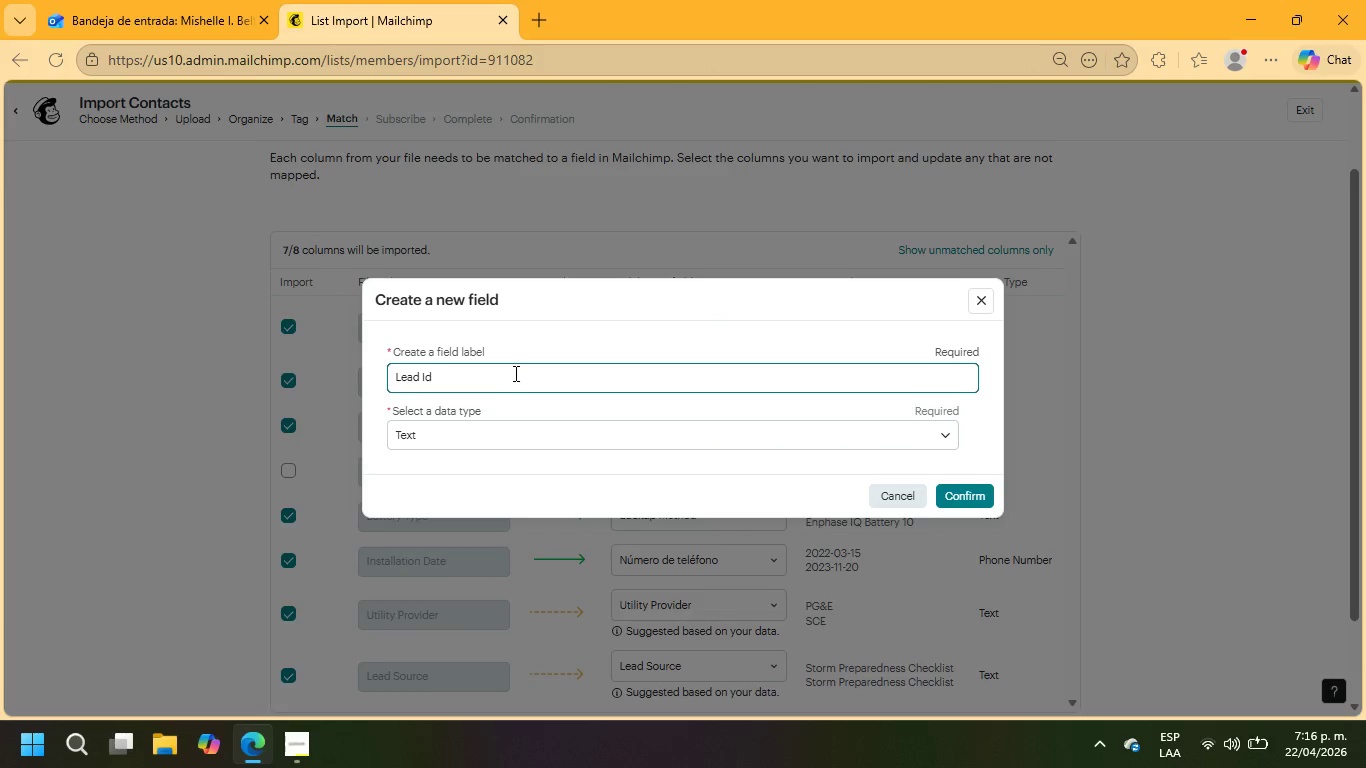 
left_click([528, 420])
 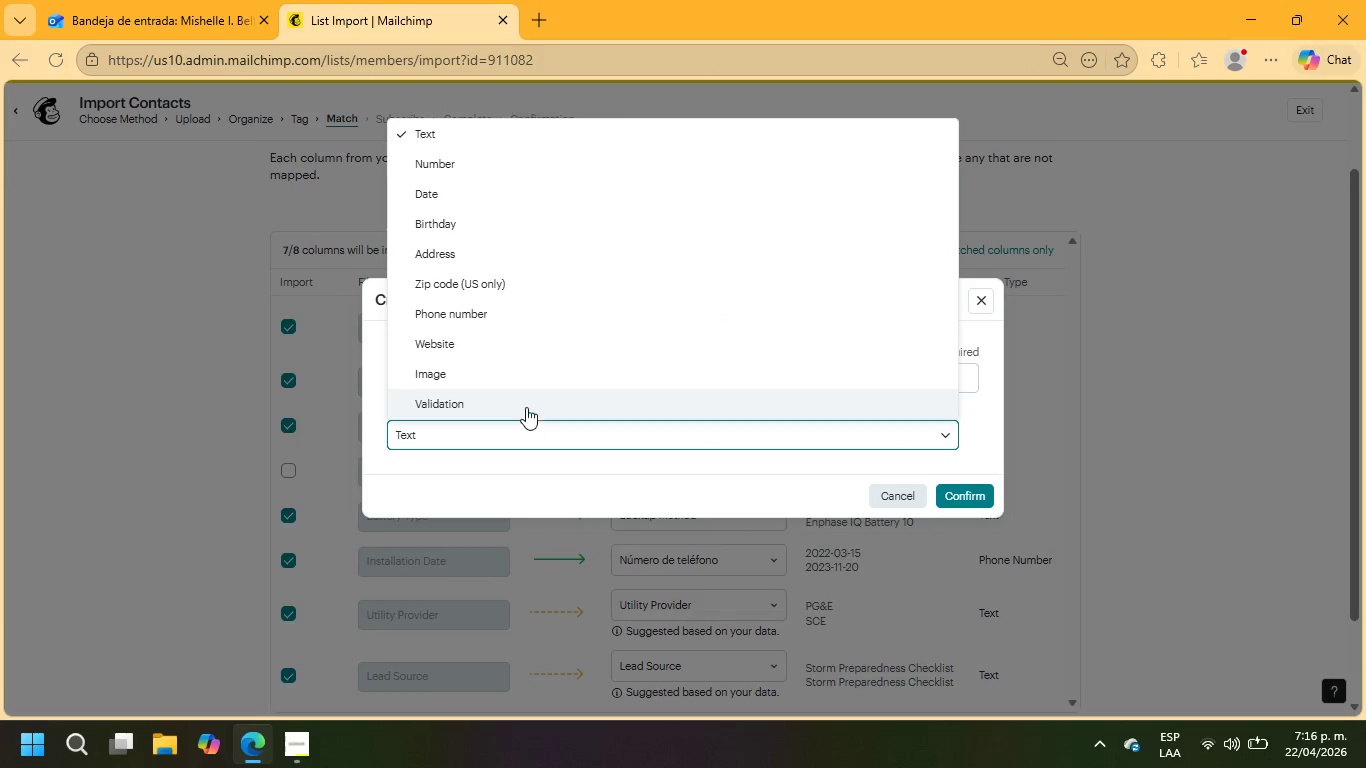 
scroll: coordinate [523, 377], scroll_direction: down, amount: 2.0
 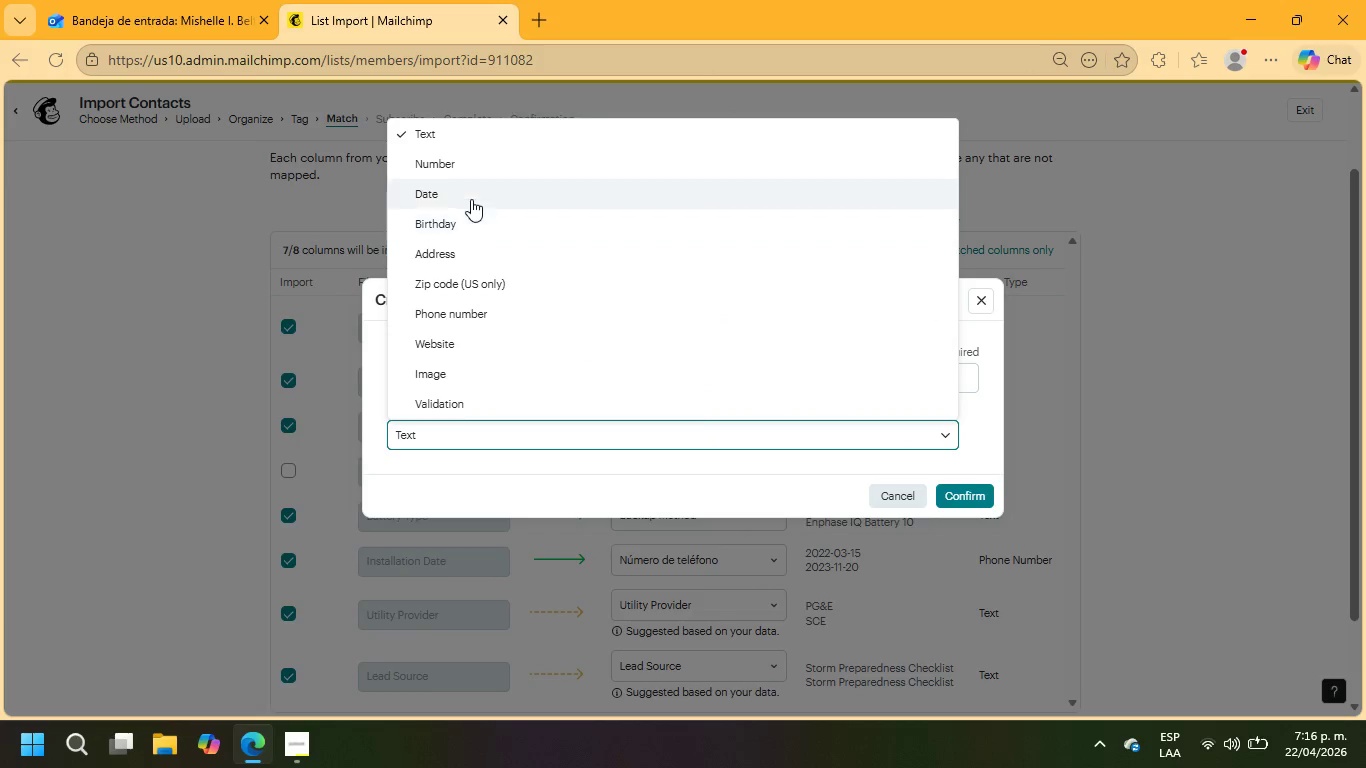 
left_click([457, 159])
 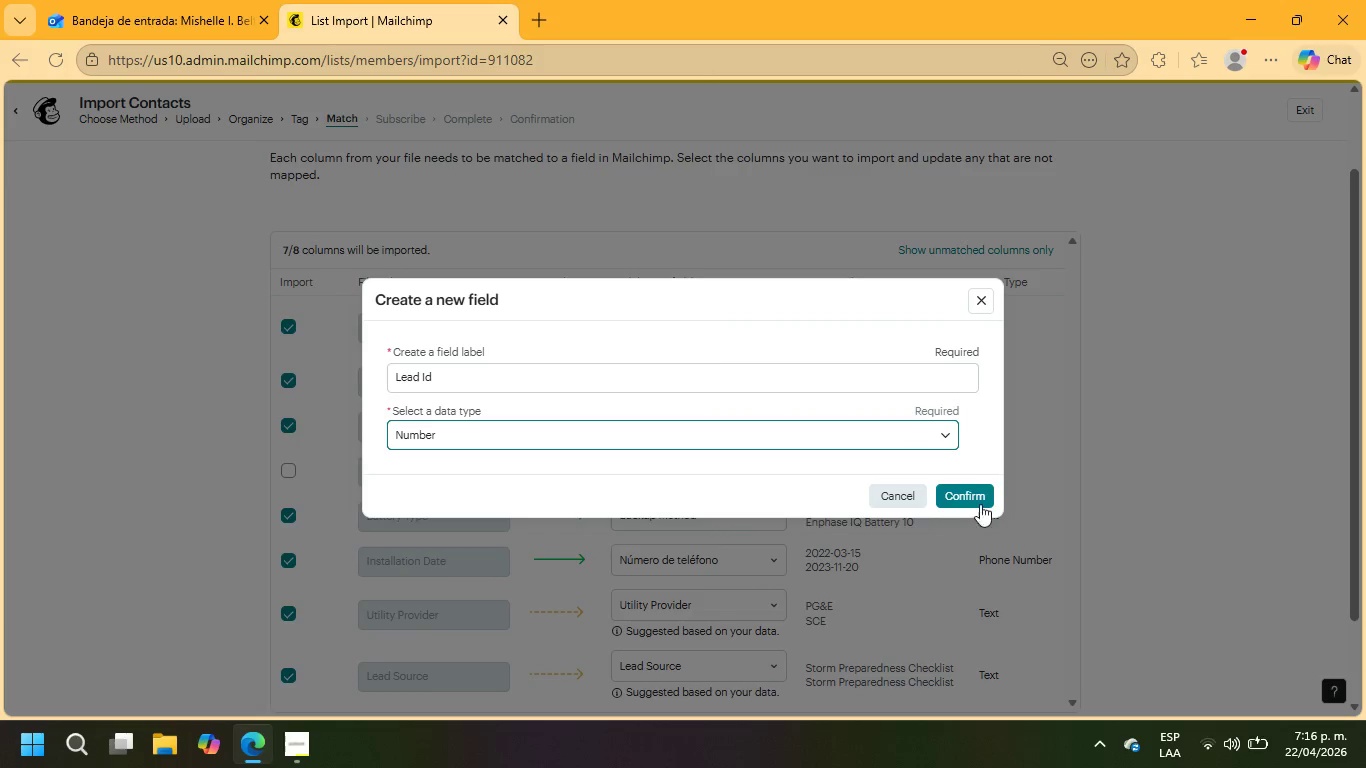 
left_click([980, 499])
 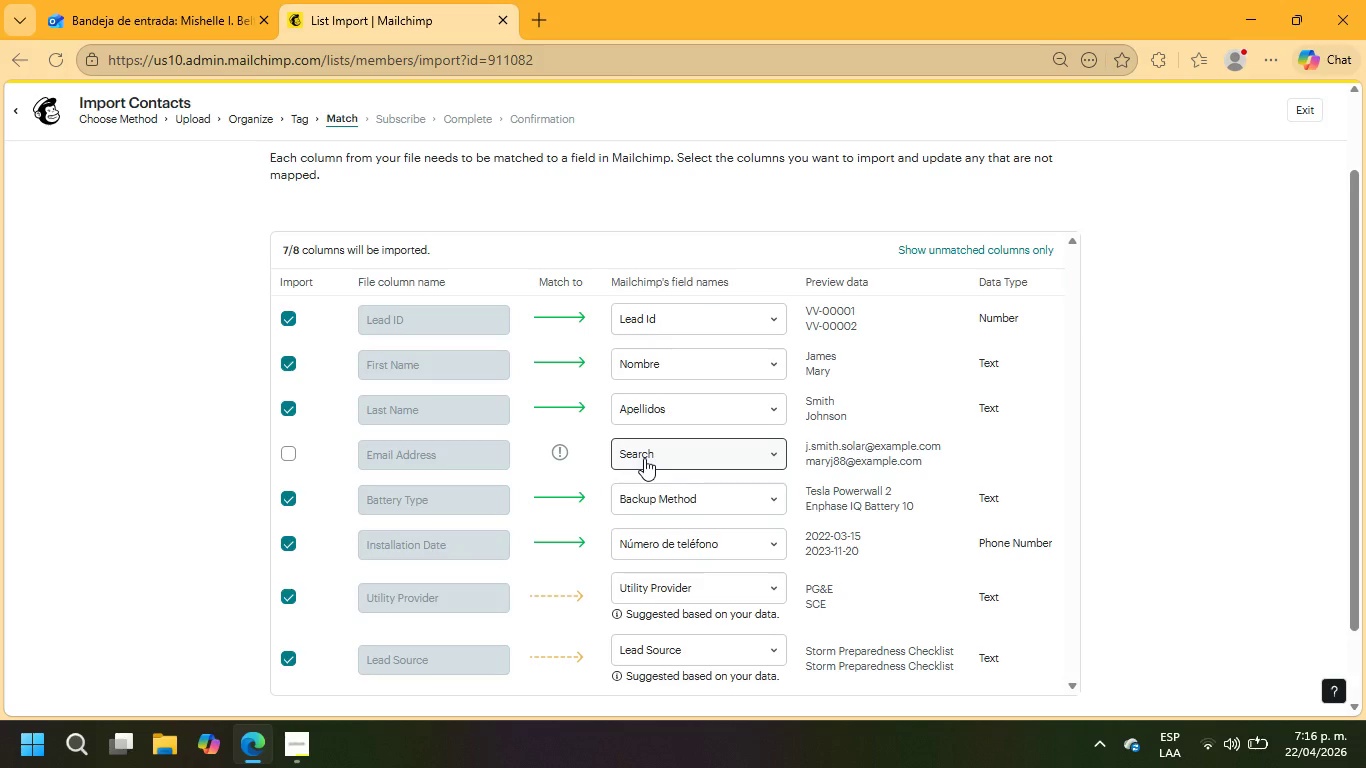 
wait(7.08)
 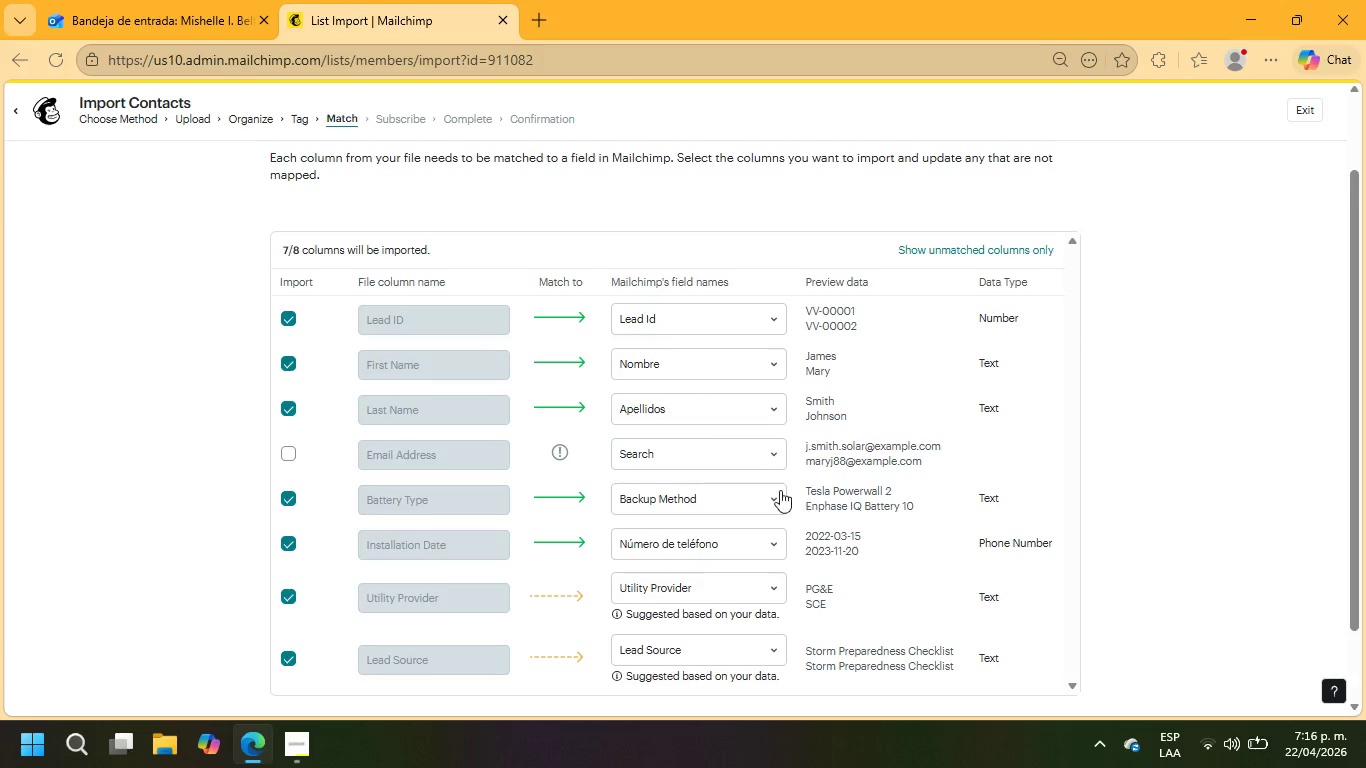 
scroll: coordinate [678, 470], scroll_direction: down, amount: 1.0
 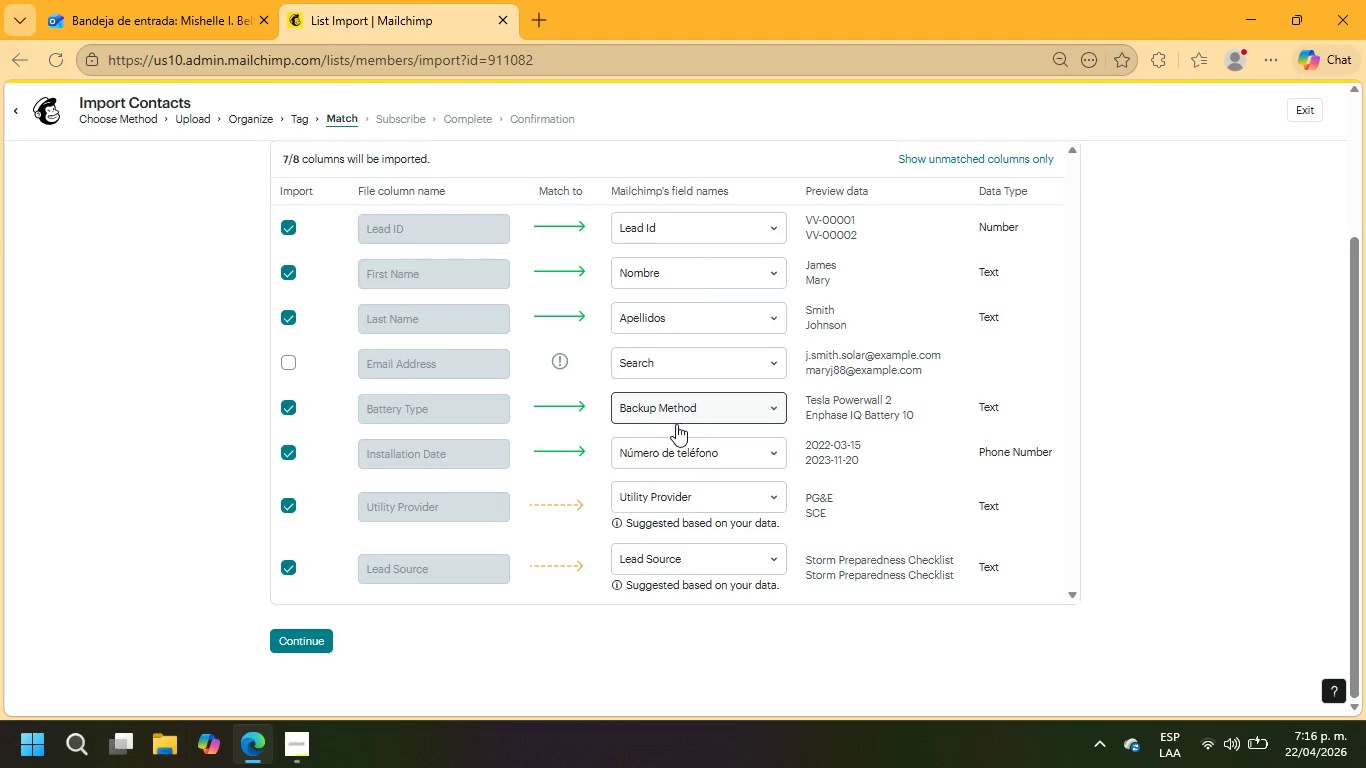 
wait(6.84)
 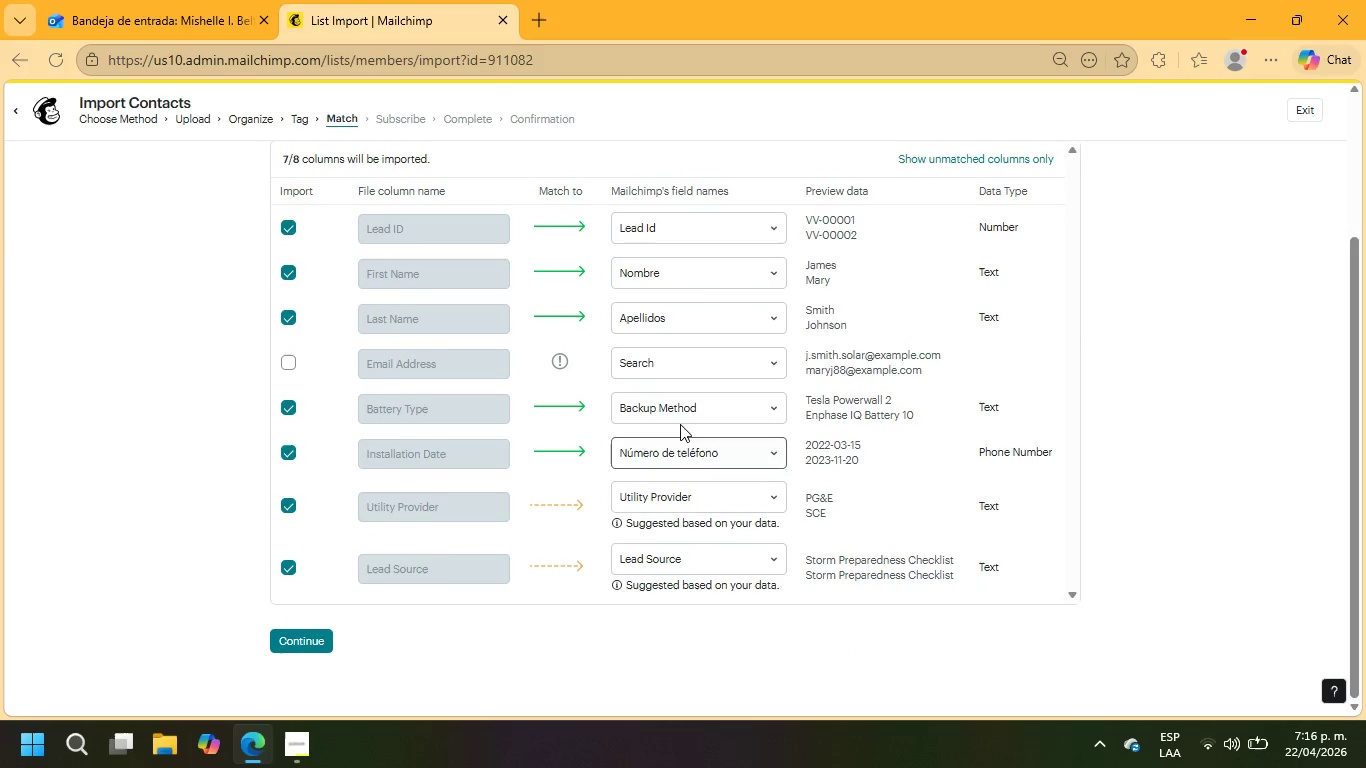 
scroll: coordinate [472, 515], scroll_direction: down, amount: 1.0
 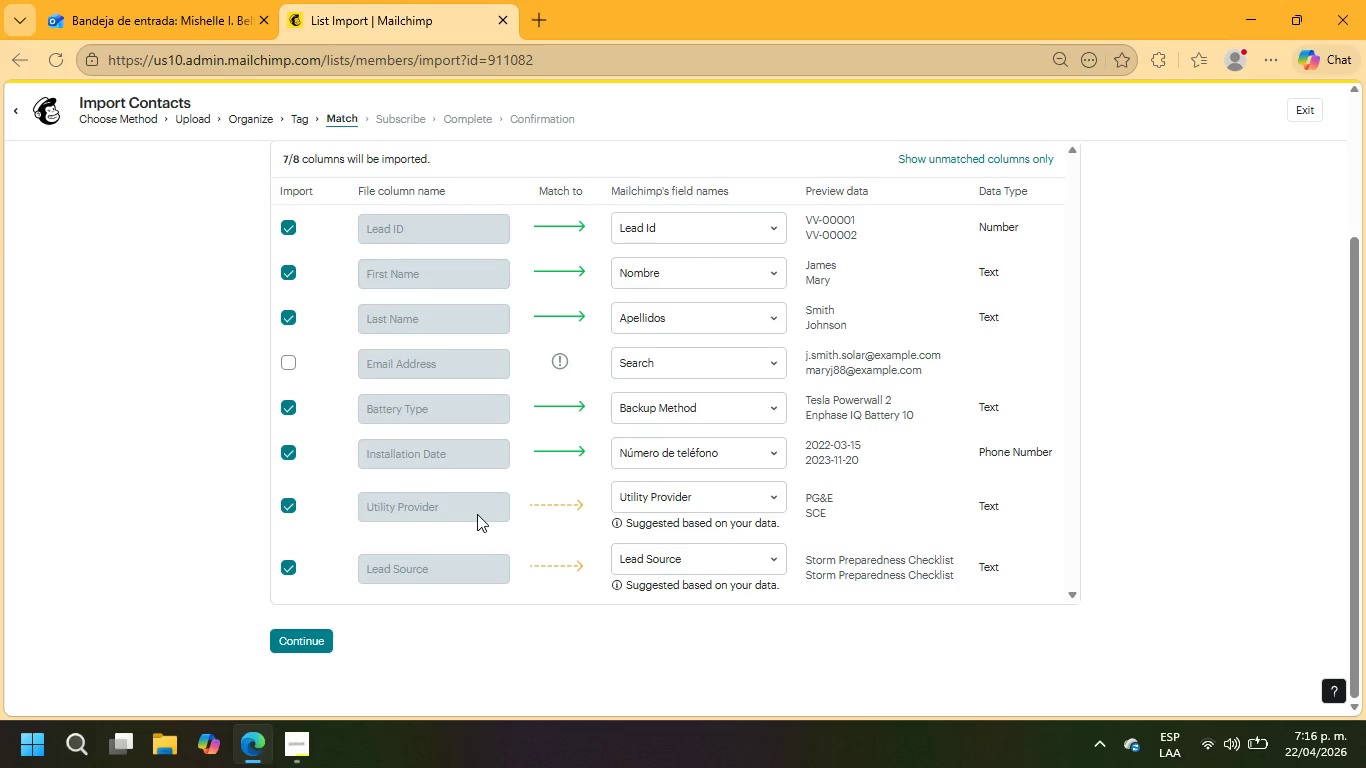 
wait(31.56)
 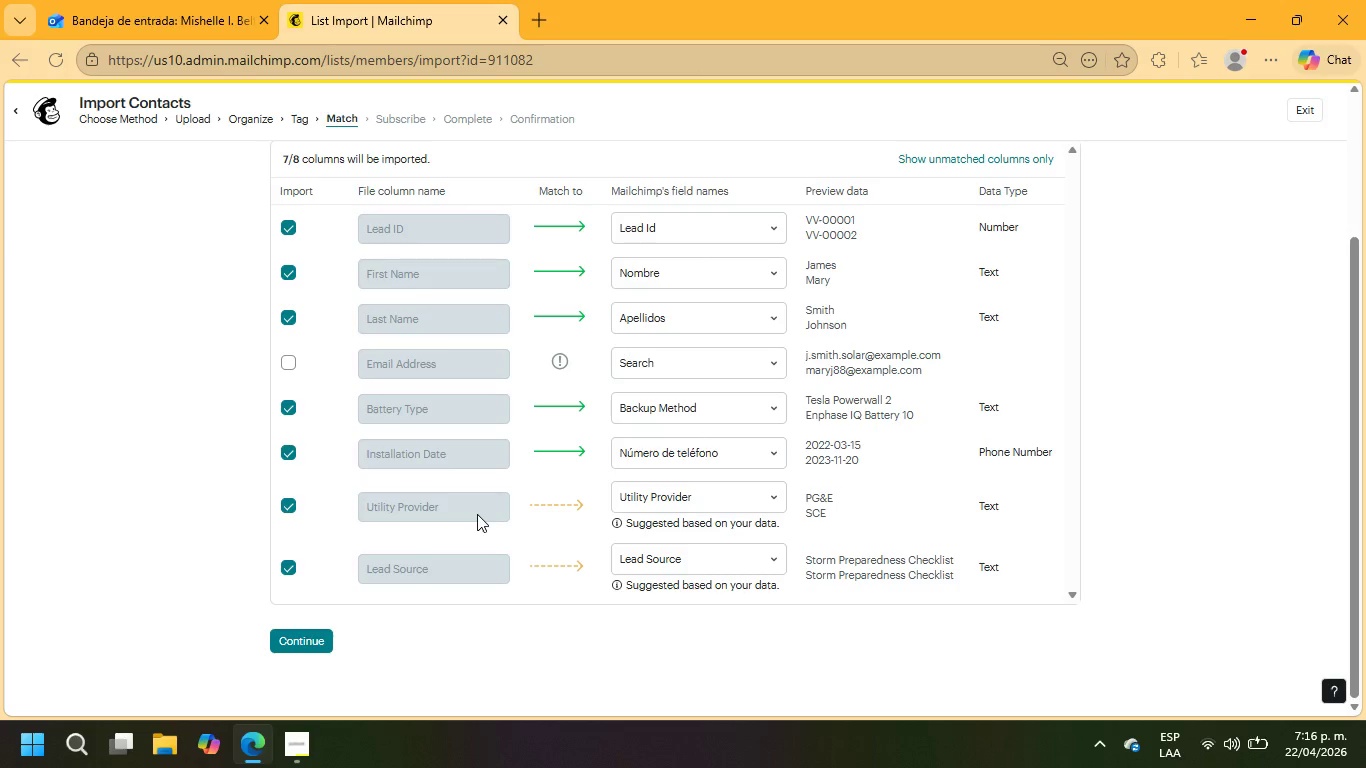 
scroll: coordinate [687, 561], scroll_direction: down, amount: 2.0
 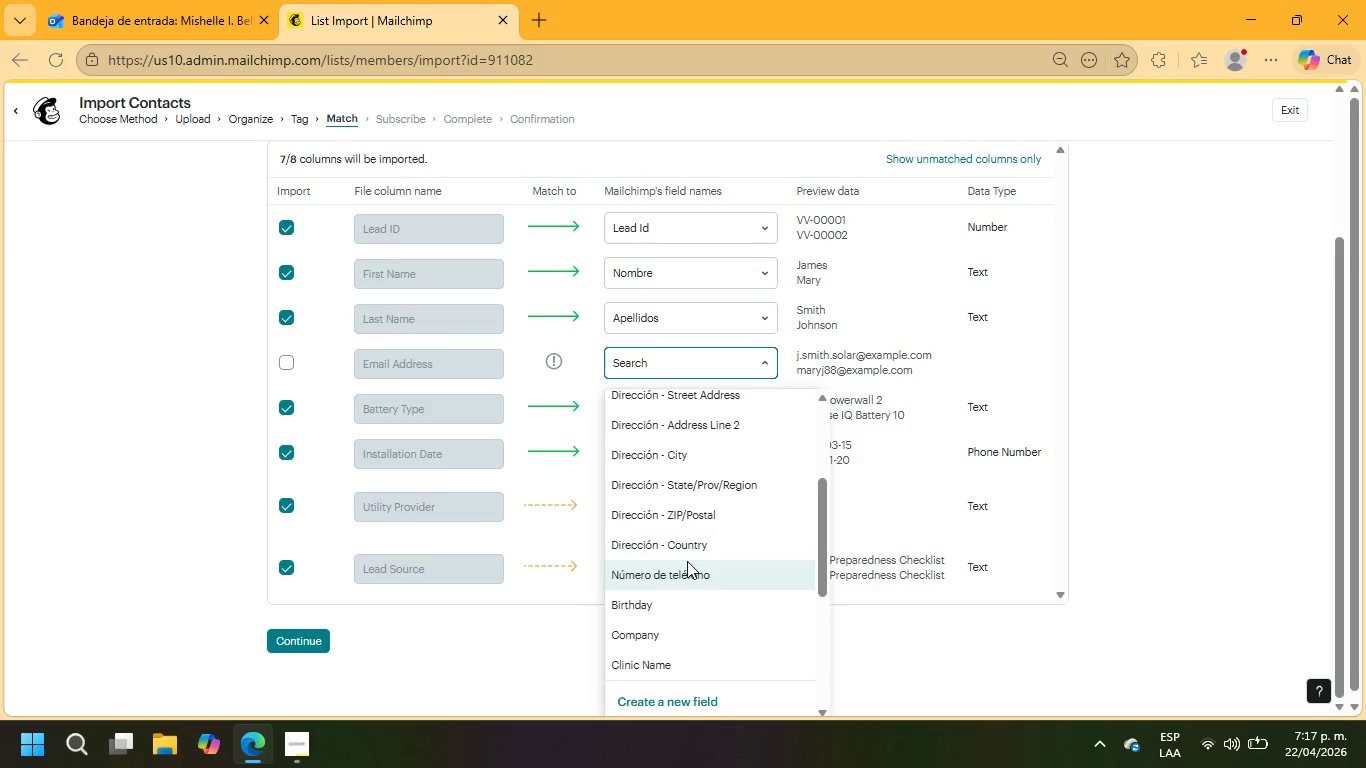 
scroll: coordinate [687, 561], scroll_direction: up, amount: 4.0
 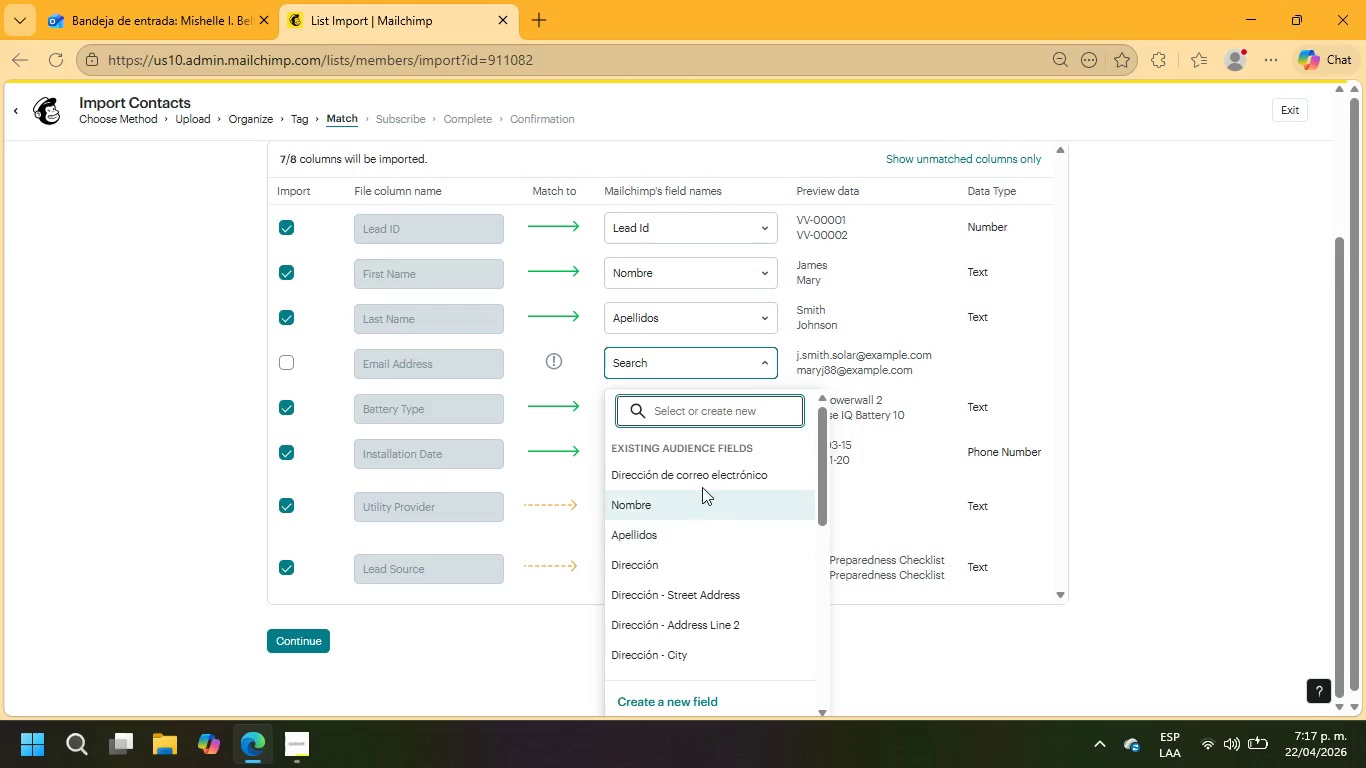 
left_click([702, 469])
 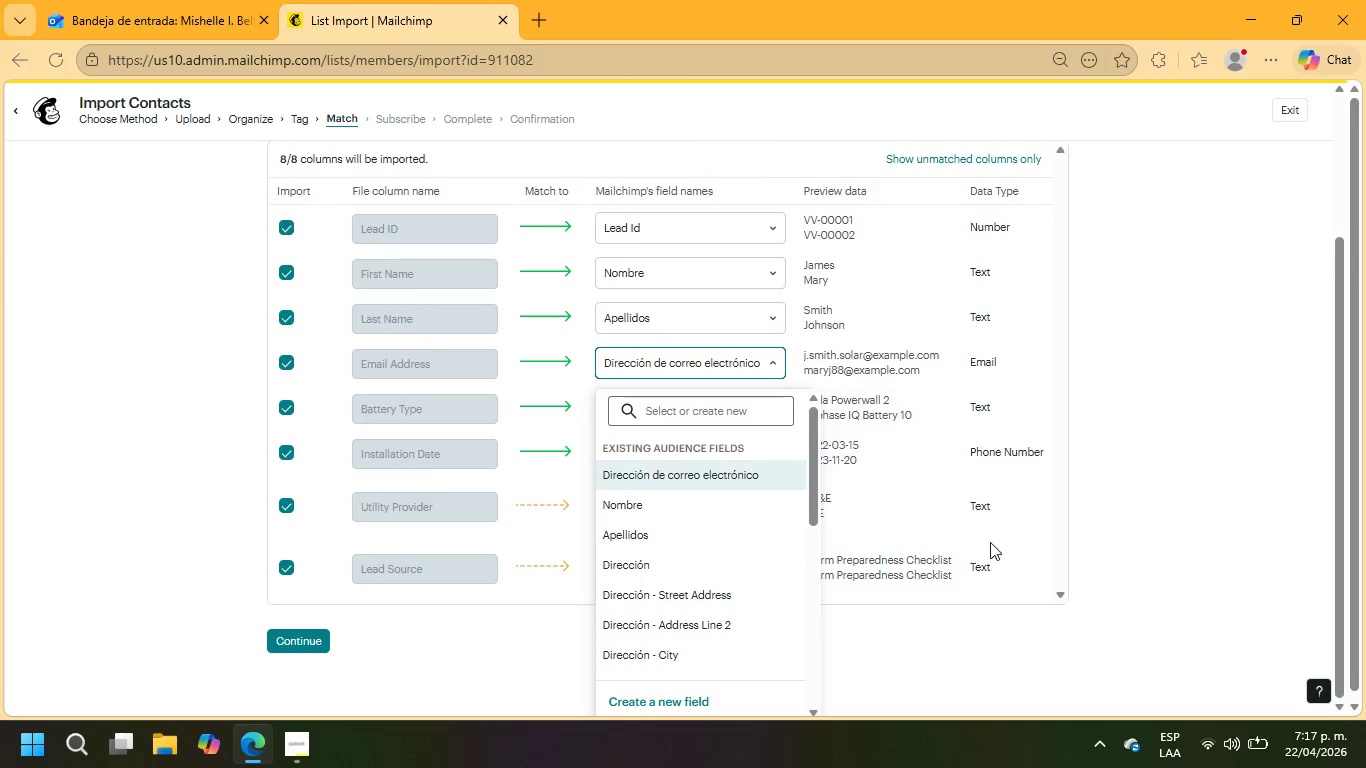 
left_click([1188, 447])
 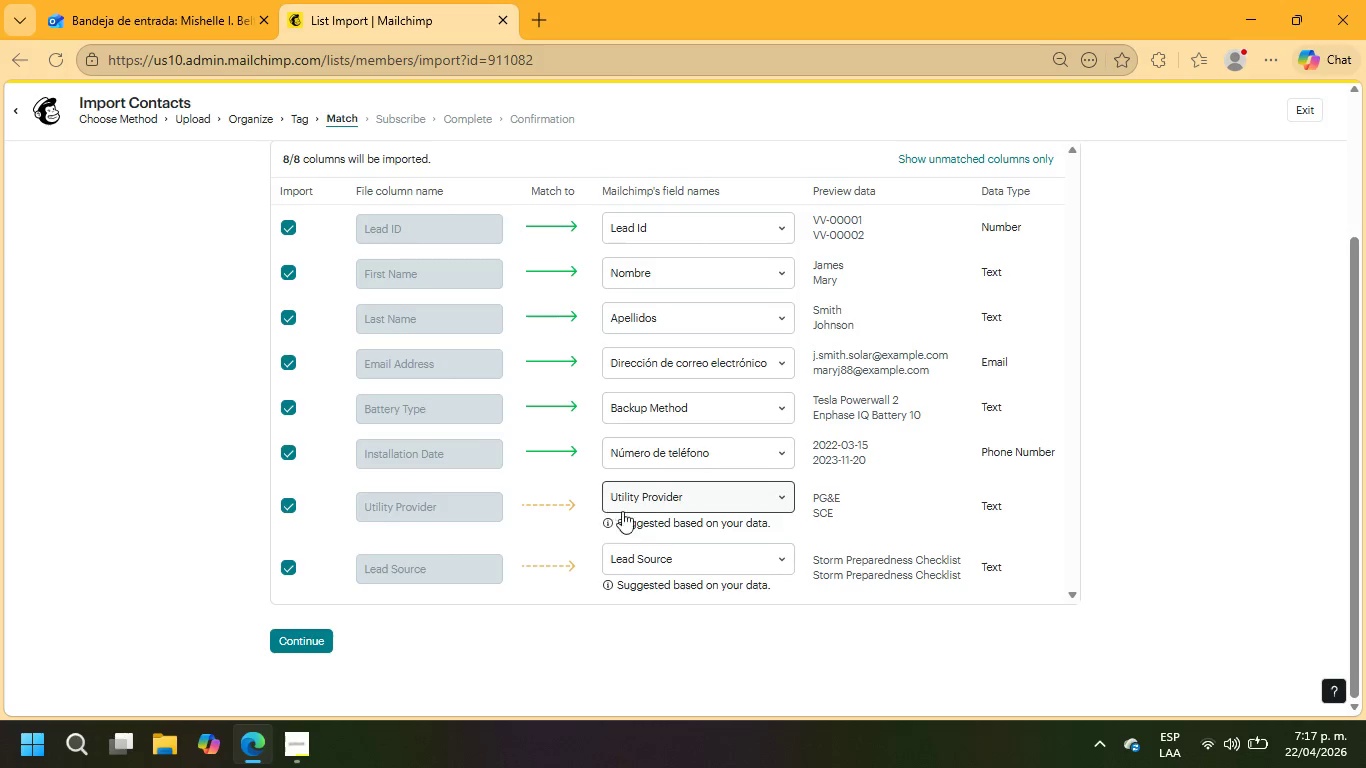 
wait(8.55)
 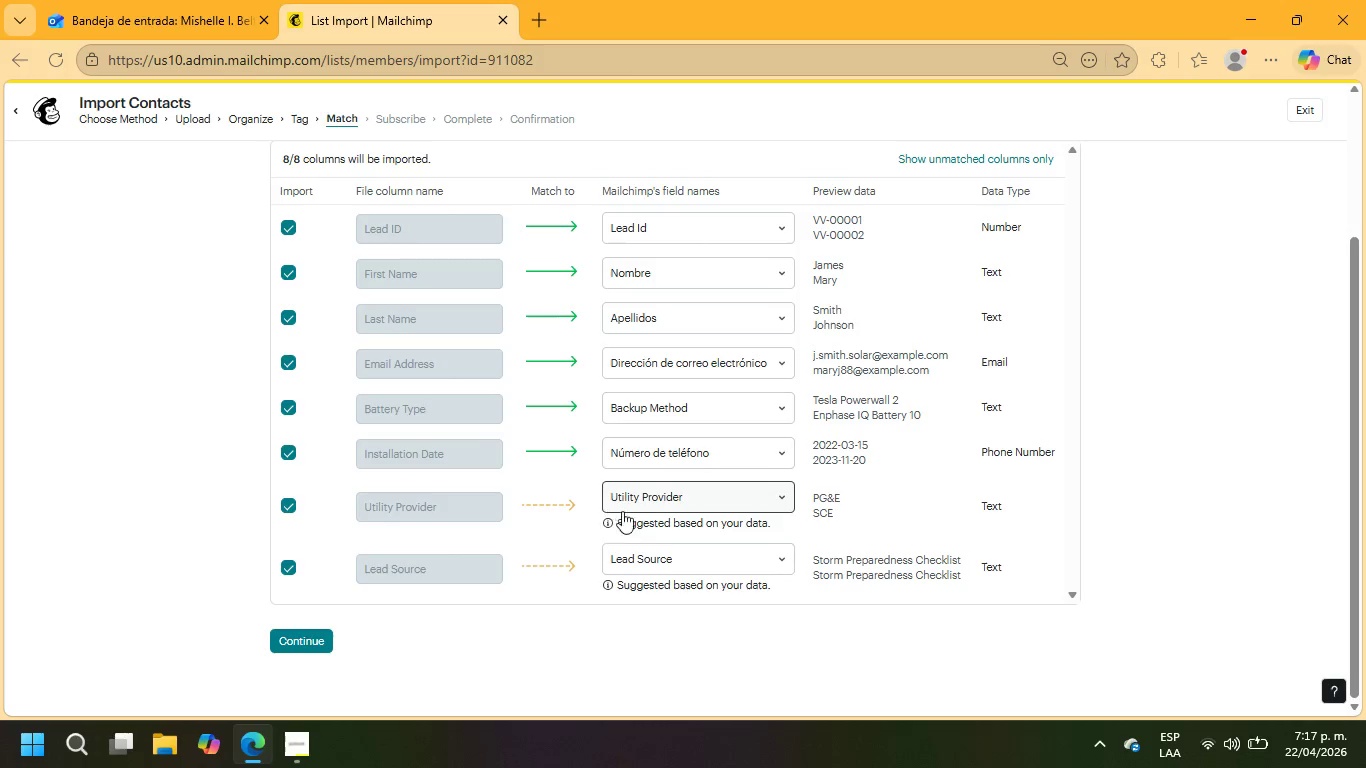 
left_click([739, 507])
 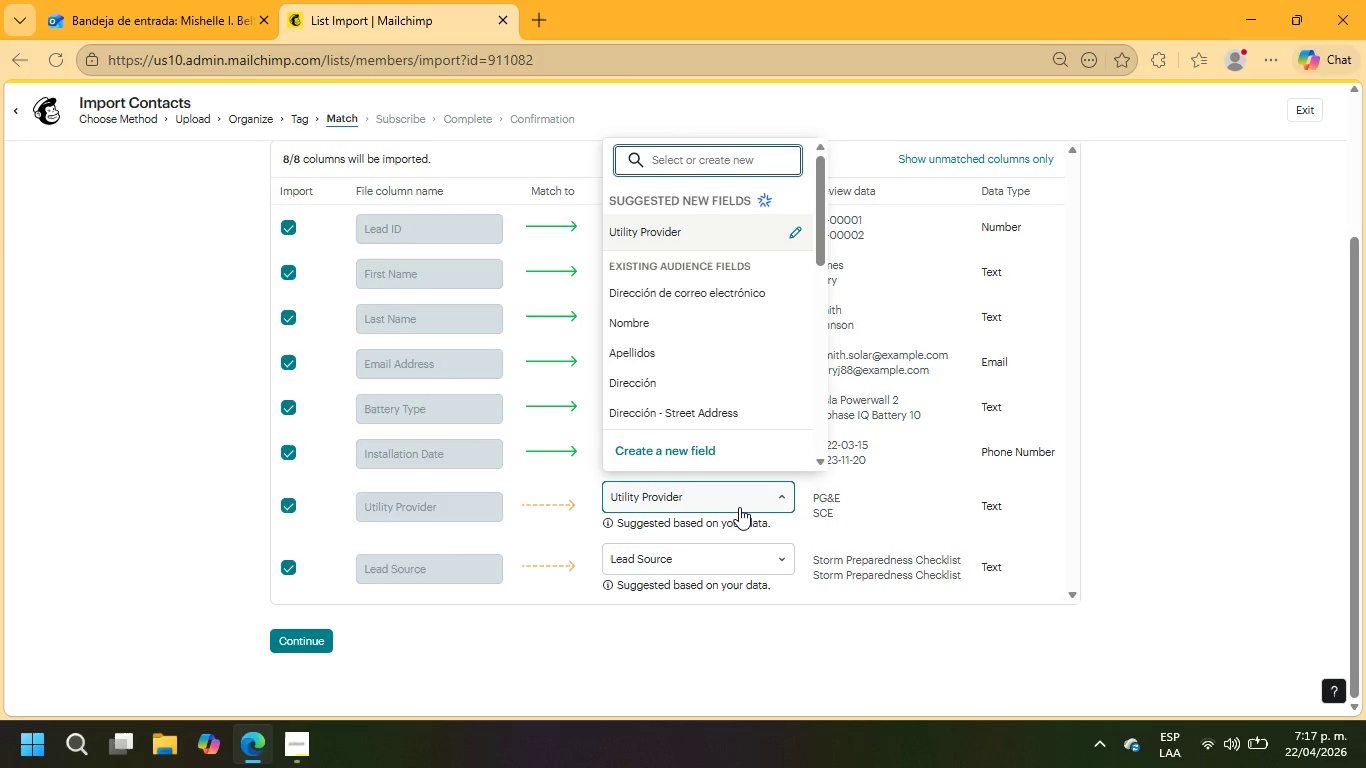 
wait(7.11)
 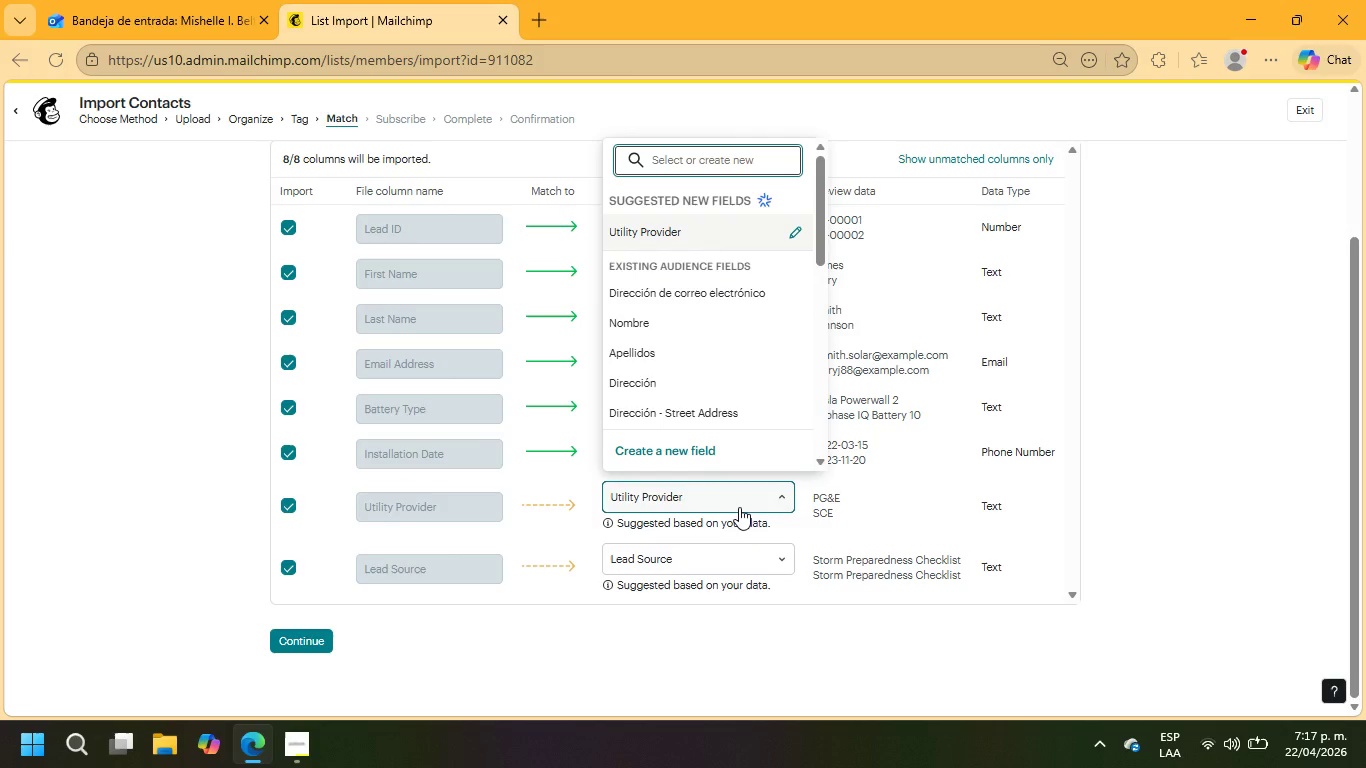 
left_click([708, 445])
 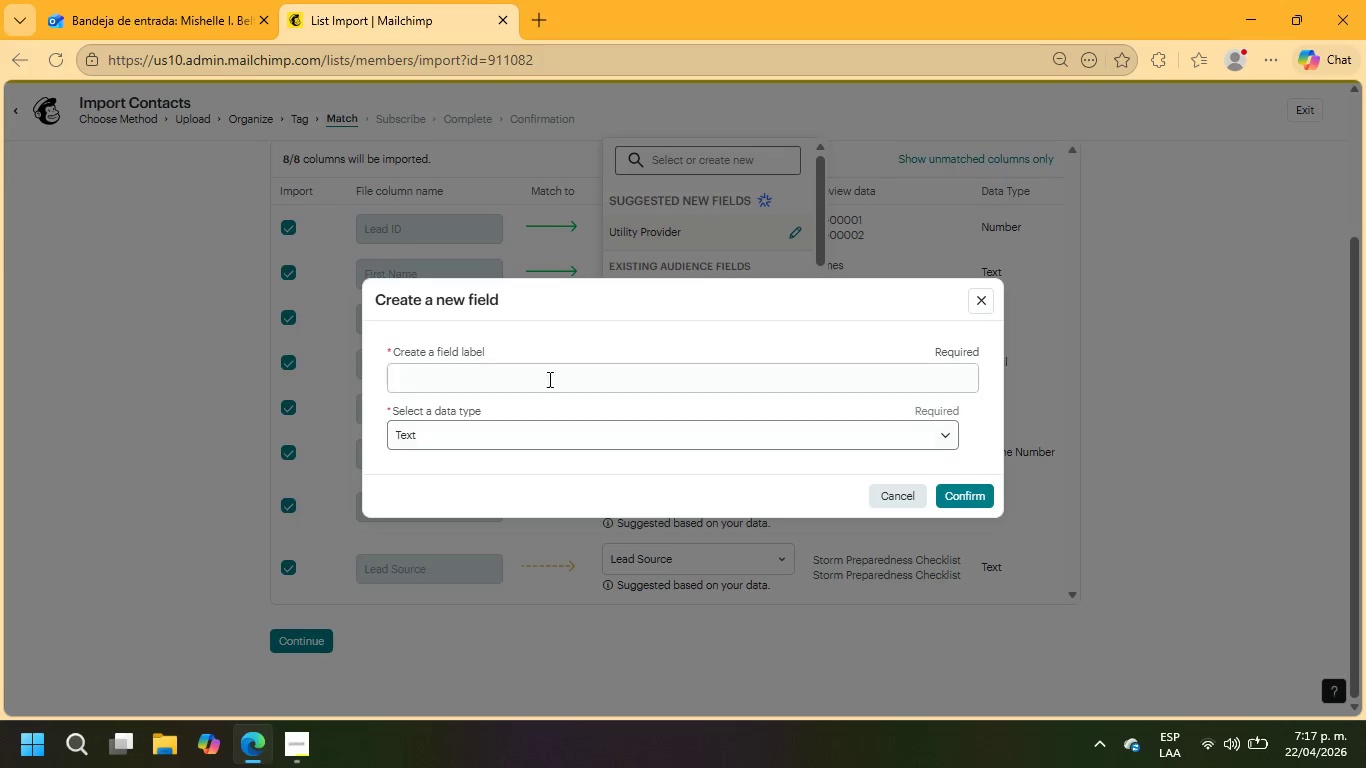 
left_click([527, 369])
 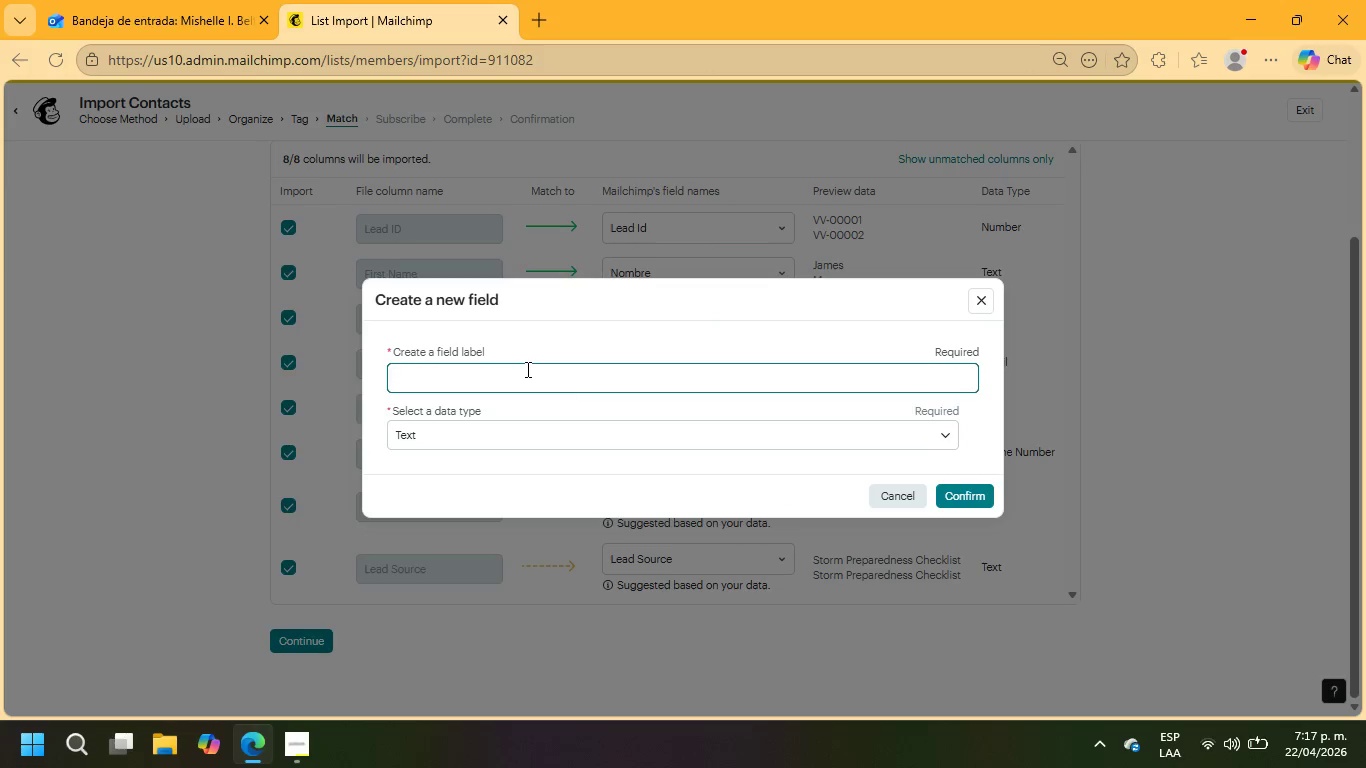 
type(Utily)
key(Backspace)
type(ity Provider)
 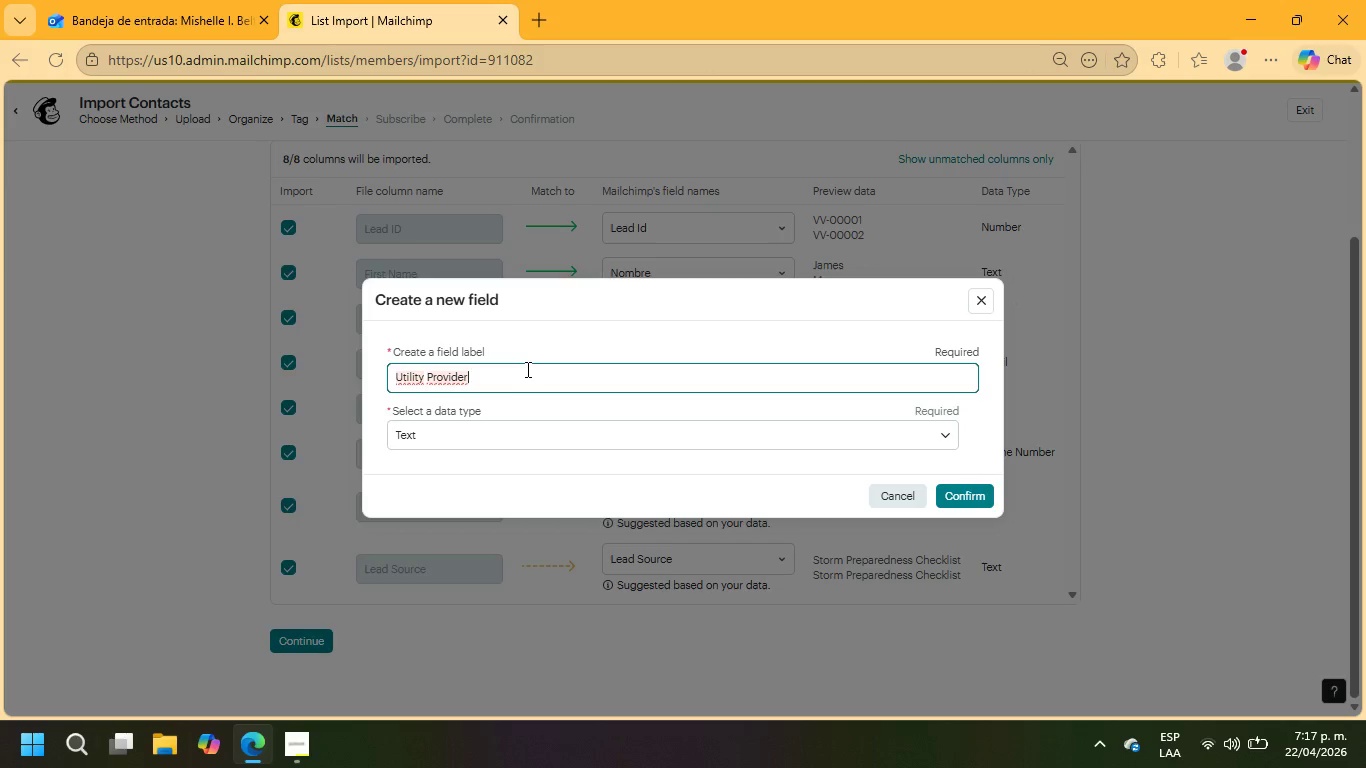 
wait(9.2)
 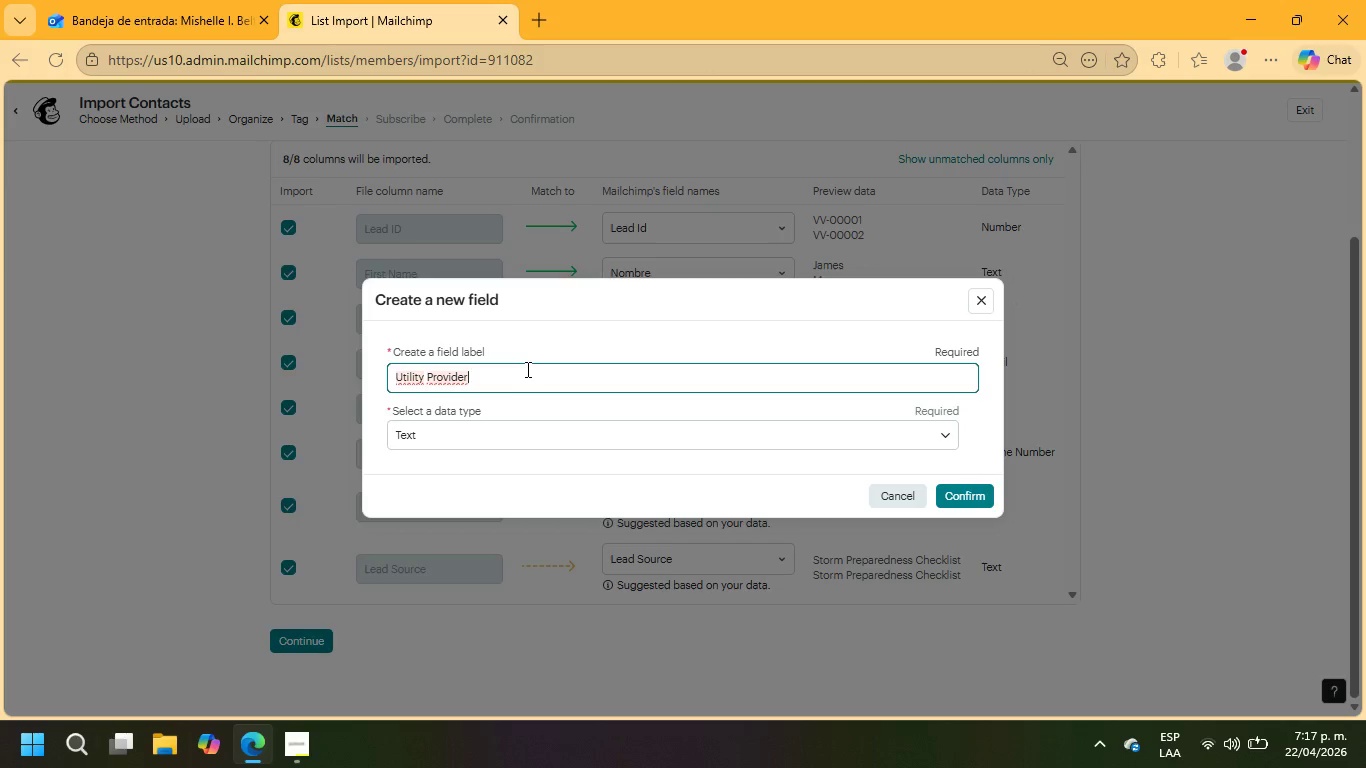 
left_click([968, 498])
 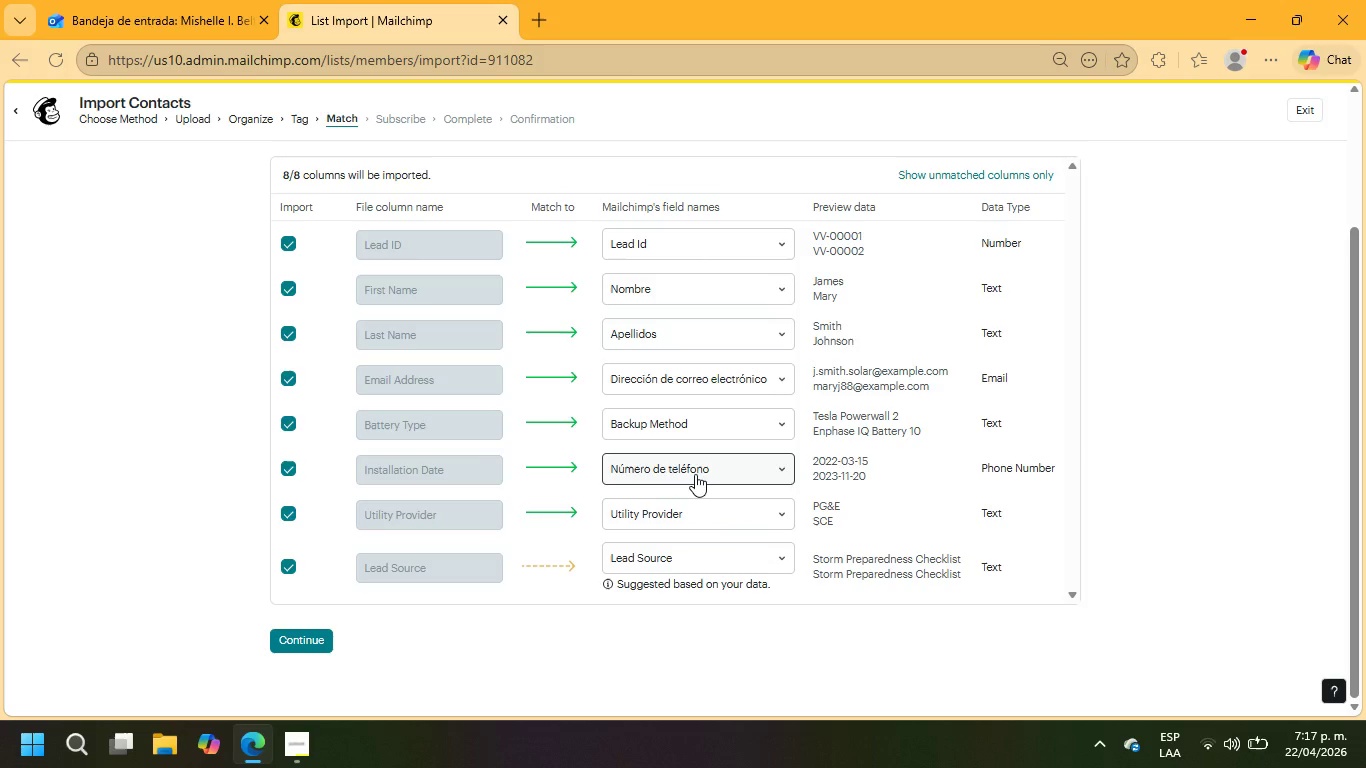 
wait(5.64)
 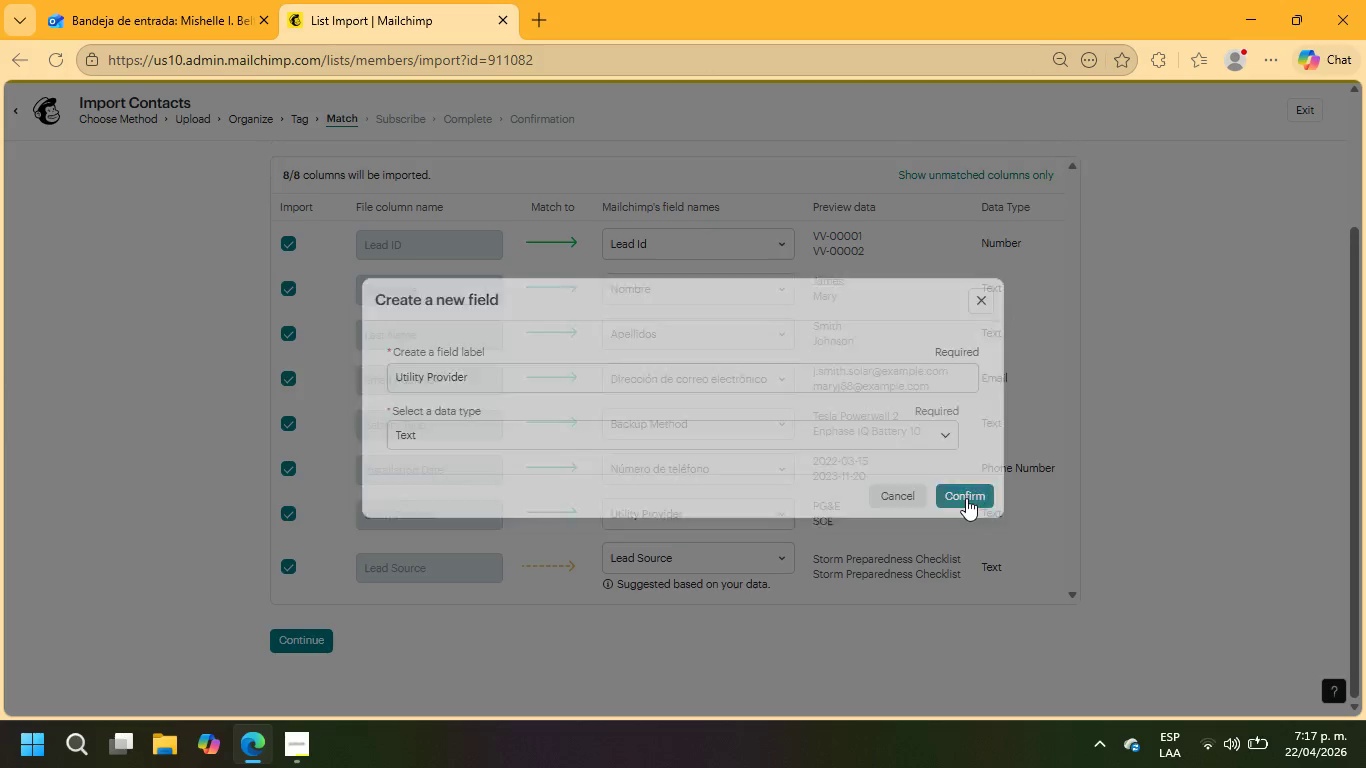 
left_click([695, 473])
 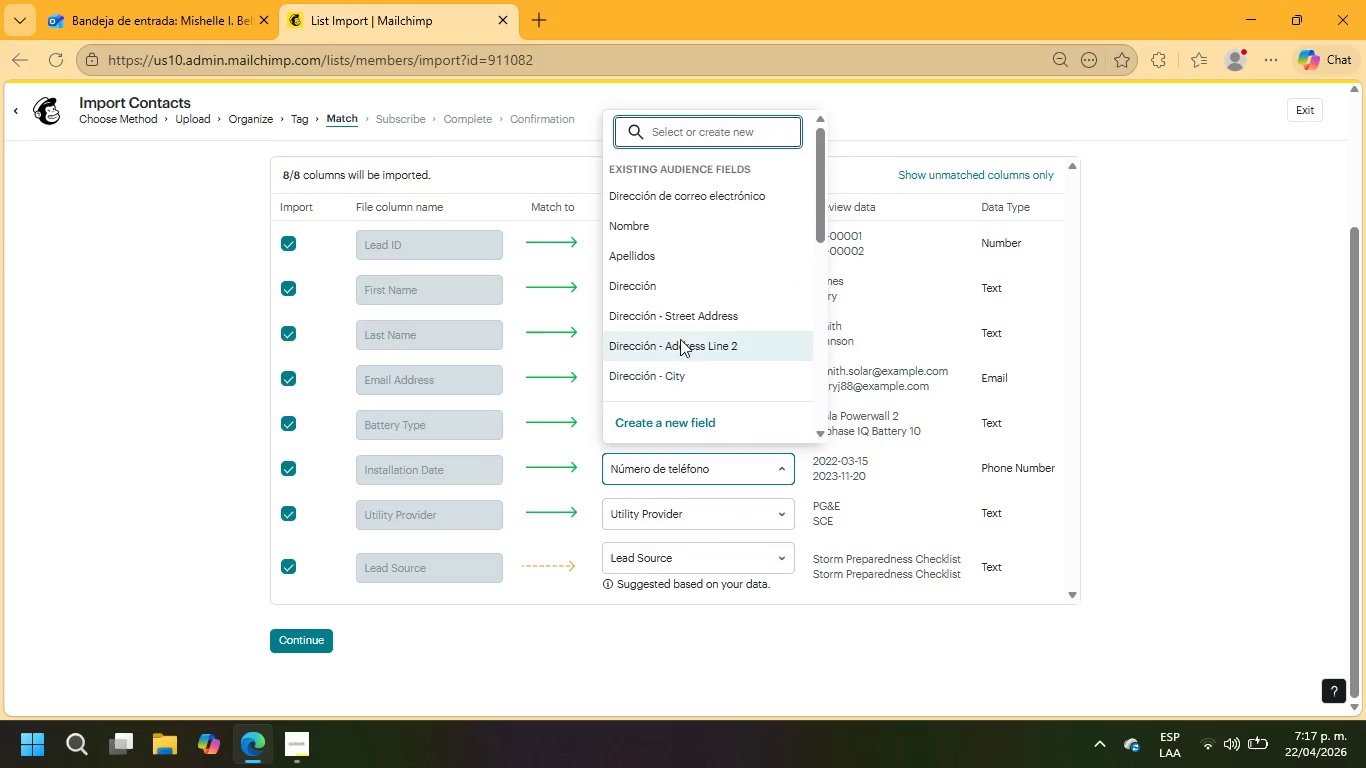 
scroll: coordinate [680, 315], scroll_direction: down, amount: 2.0
 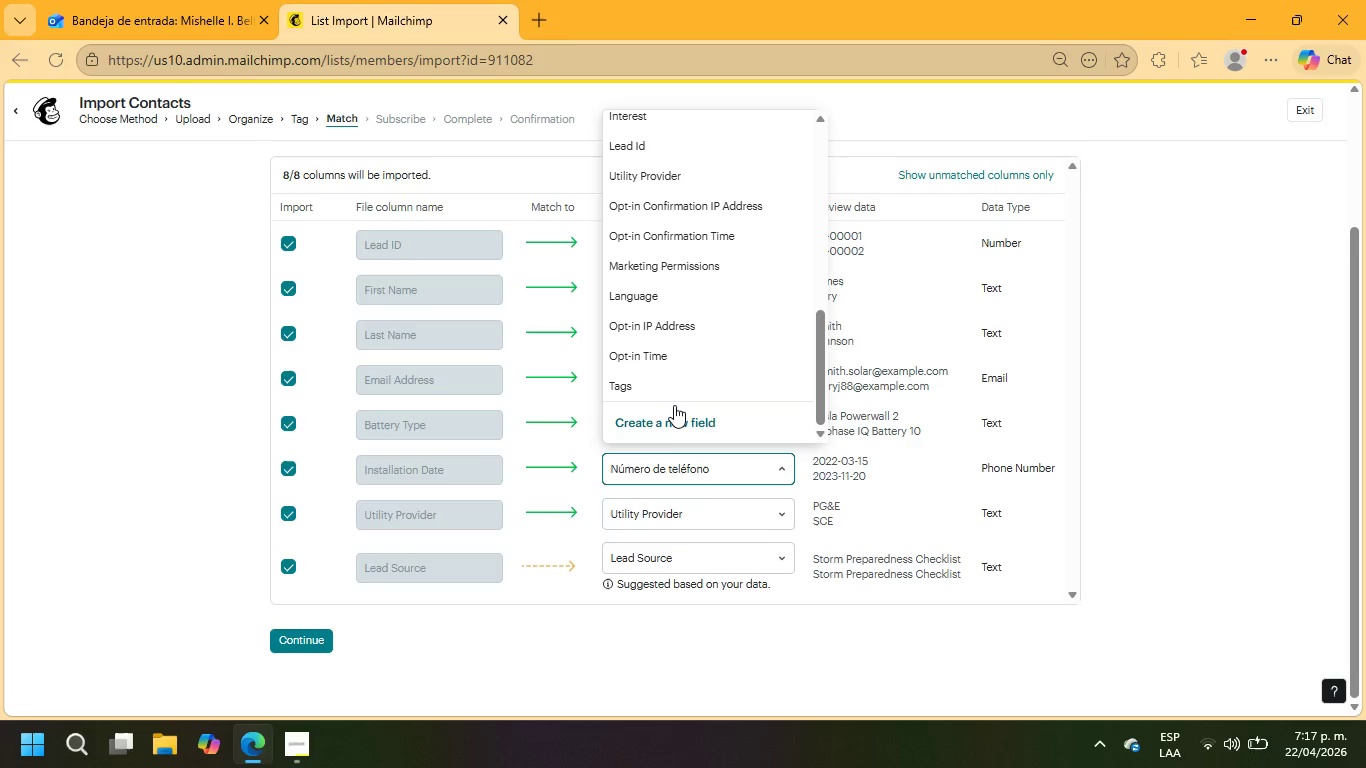 
left_click([678, 423])
 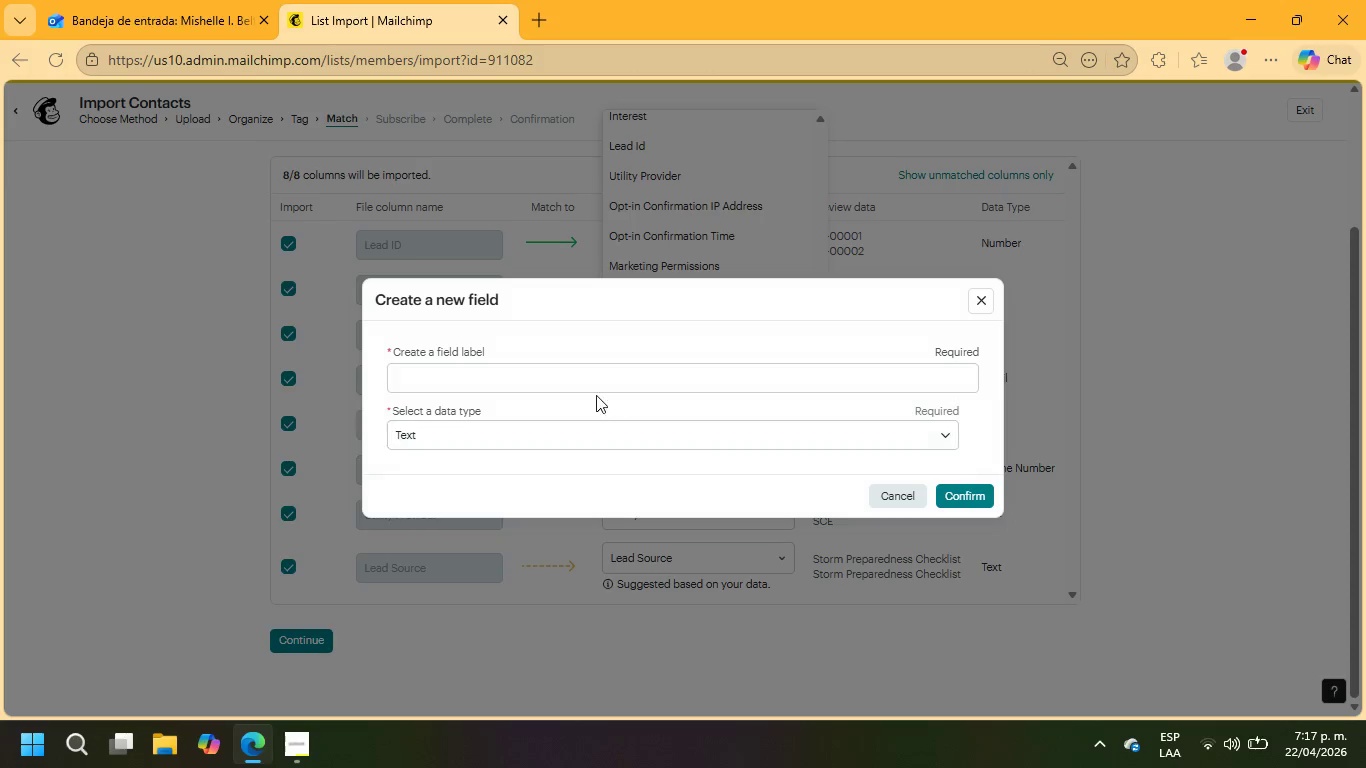 
left_click([585, 373])
 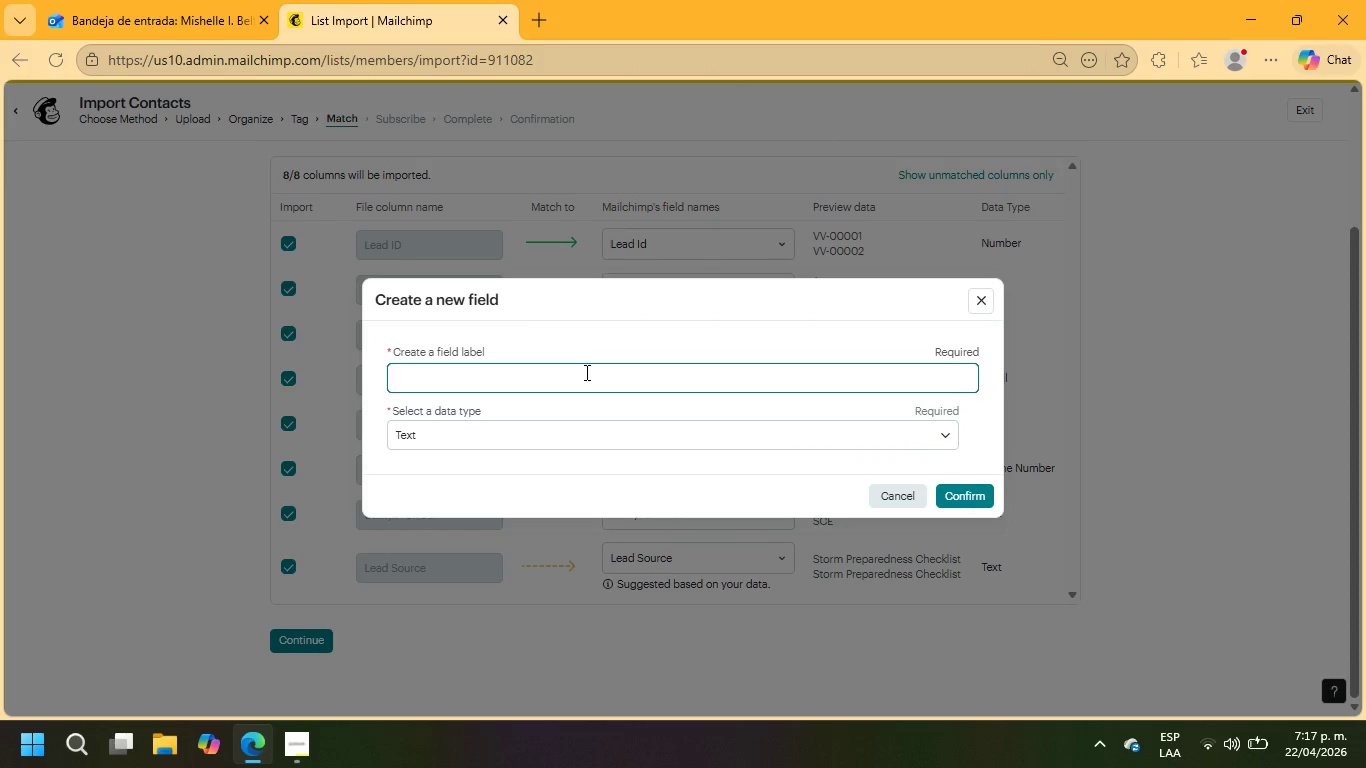 
type(Installation Date)
 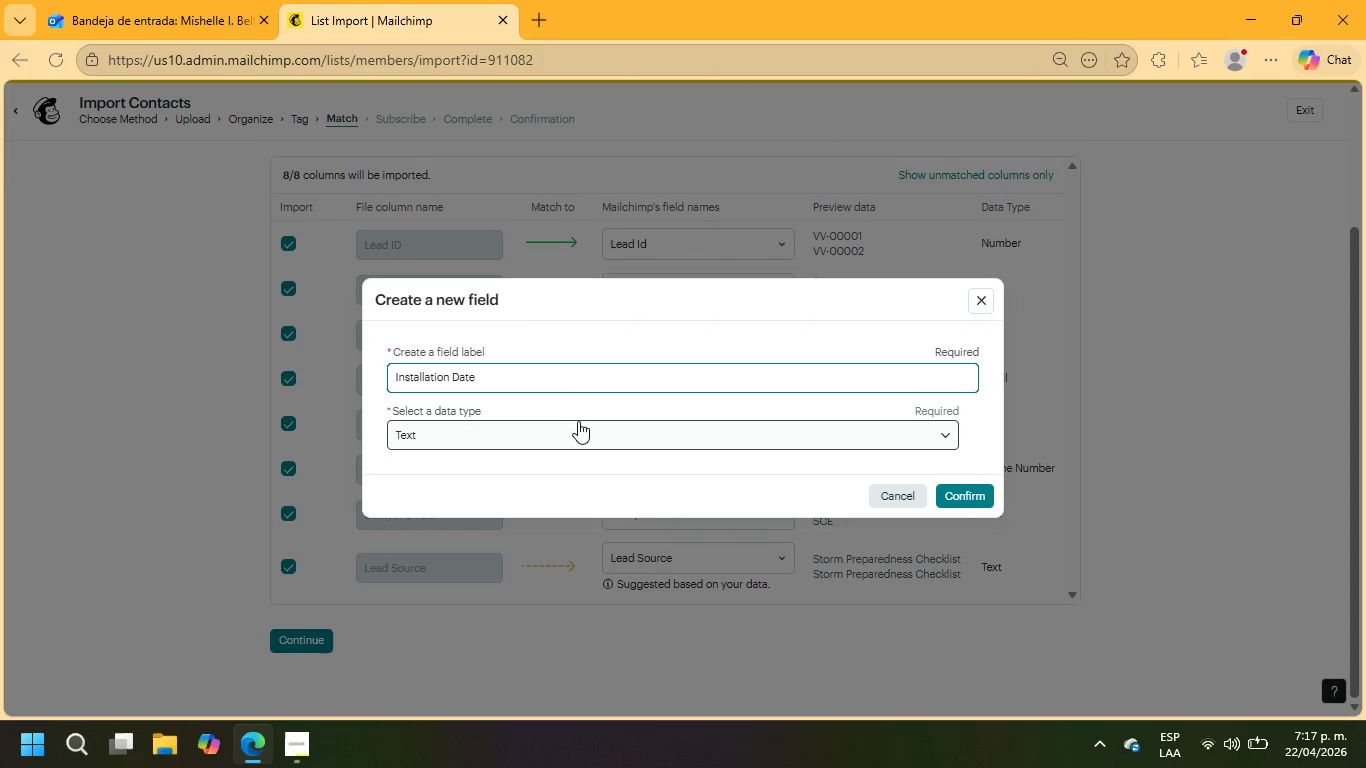 
left_click([578, 425])
 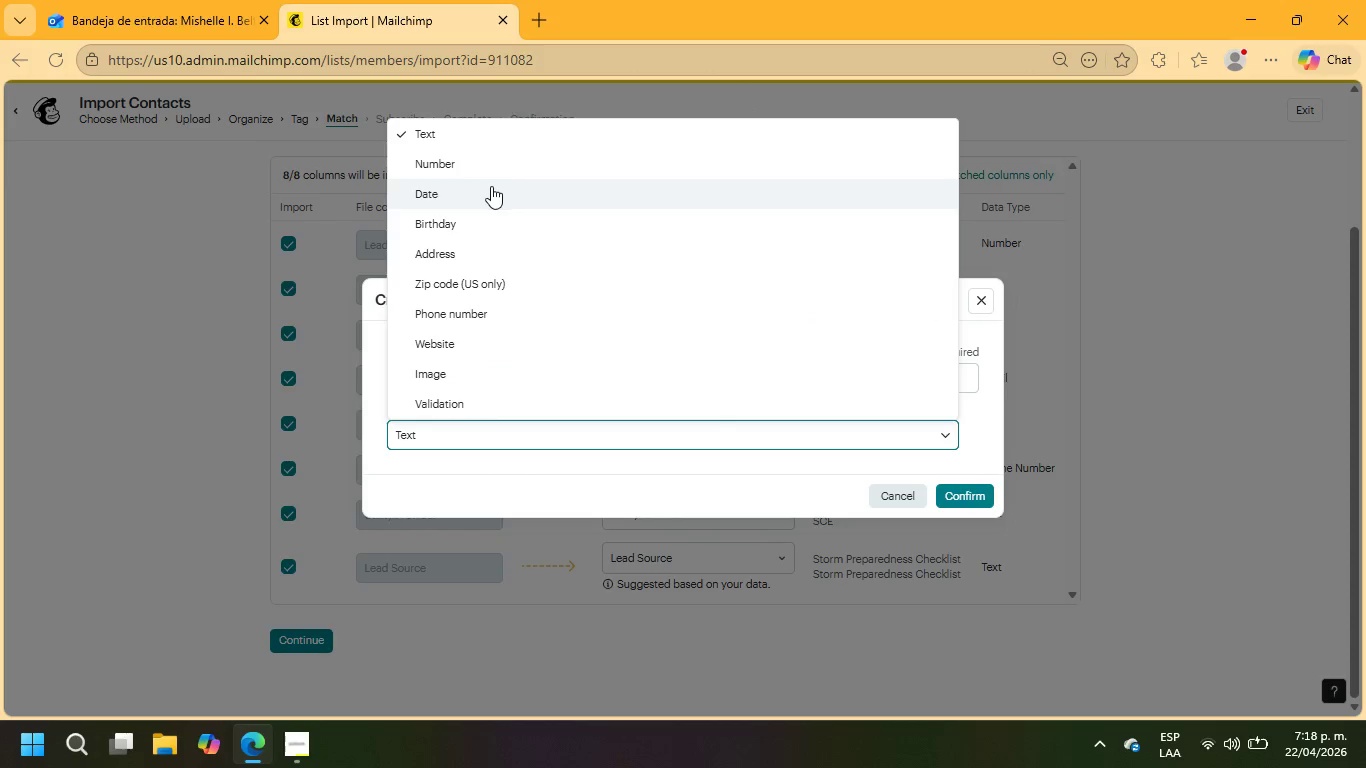 
left_click([493, 190])
 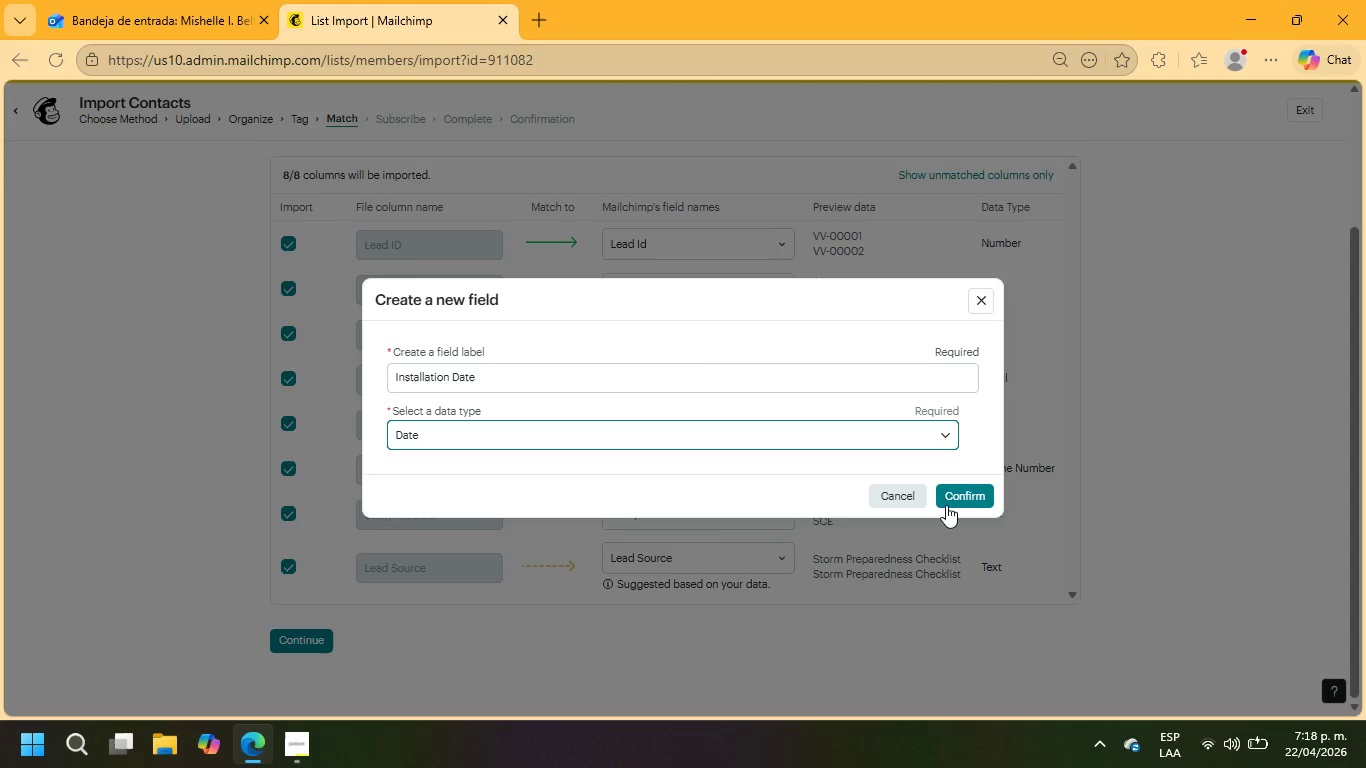 
left_click([958, 493])
 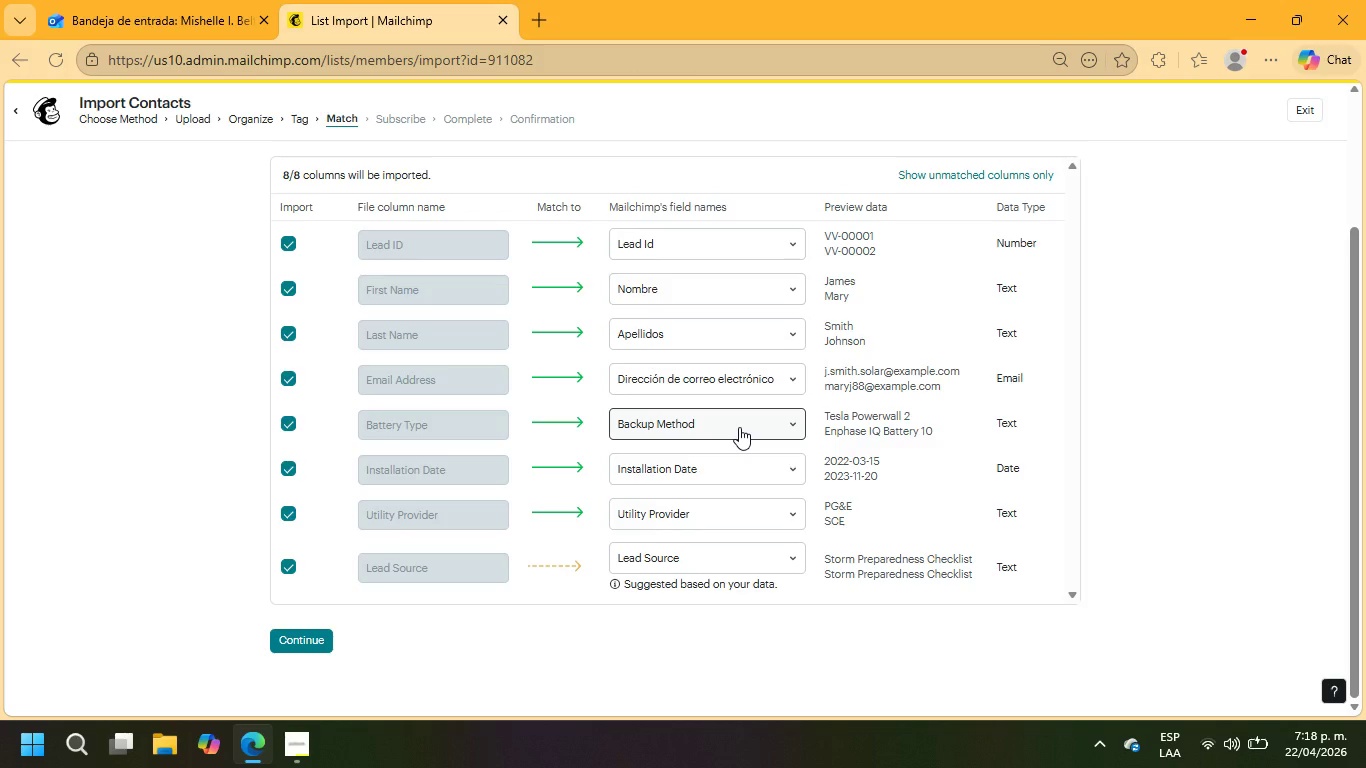 
wait(26.02)
 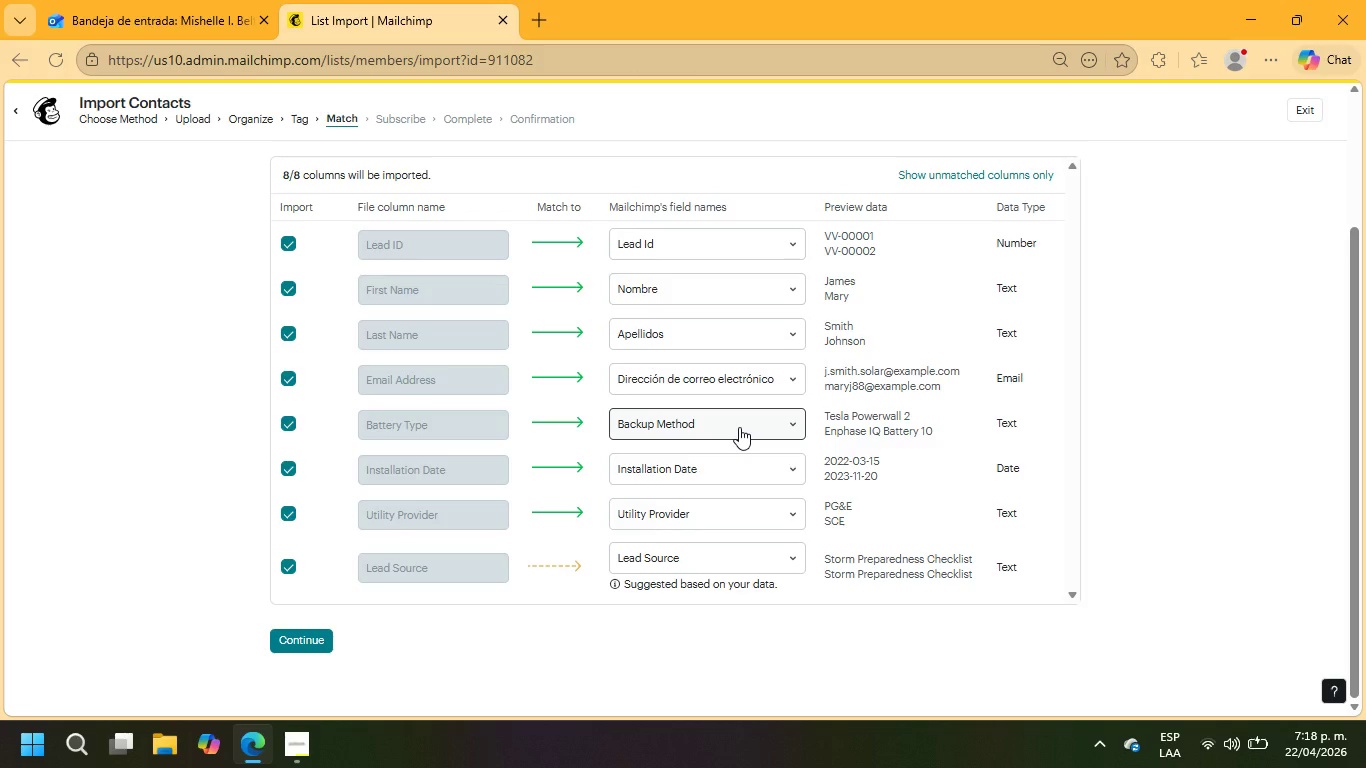 
scroll: coordinate [660, 667], scroll_direction: down, amount: 16.0
 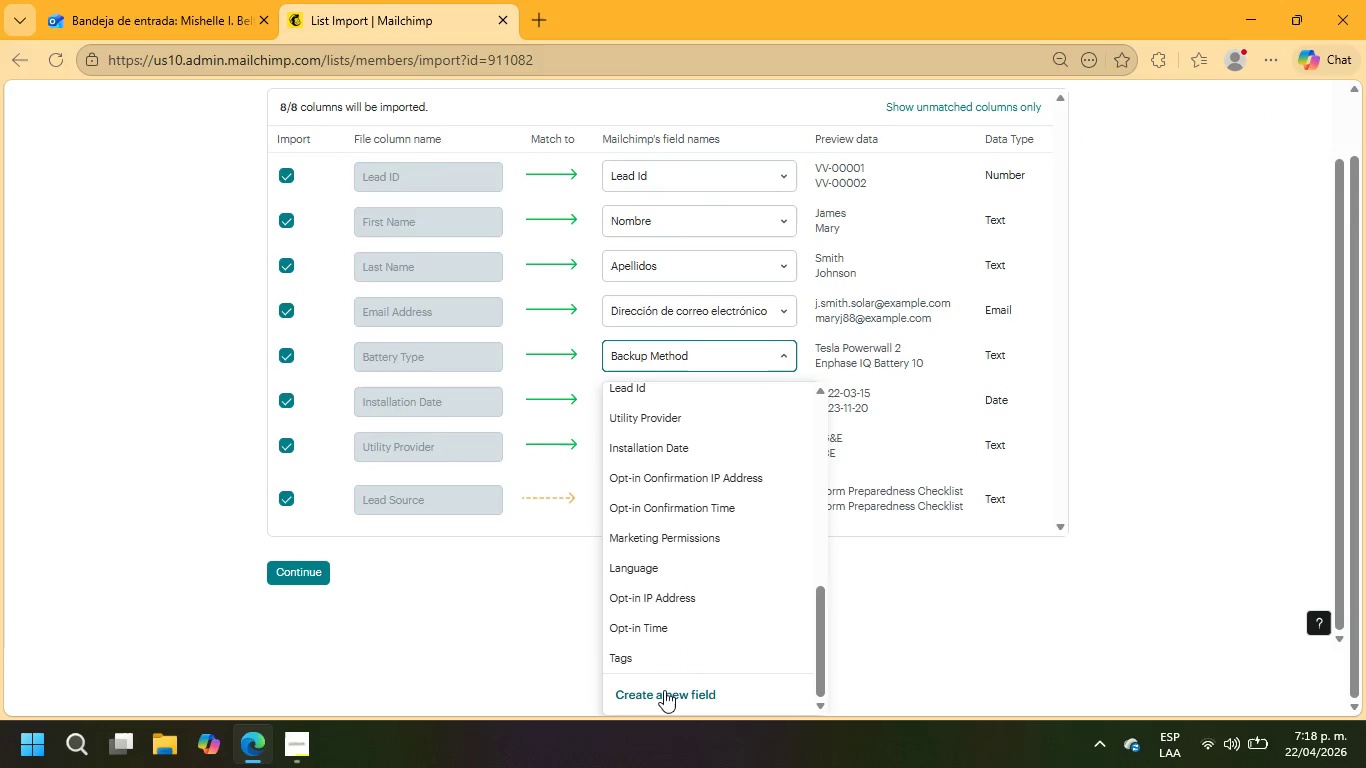 
left_click([664, 691])
 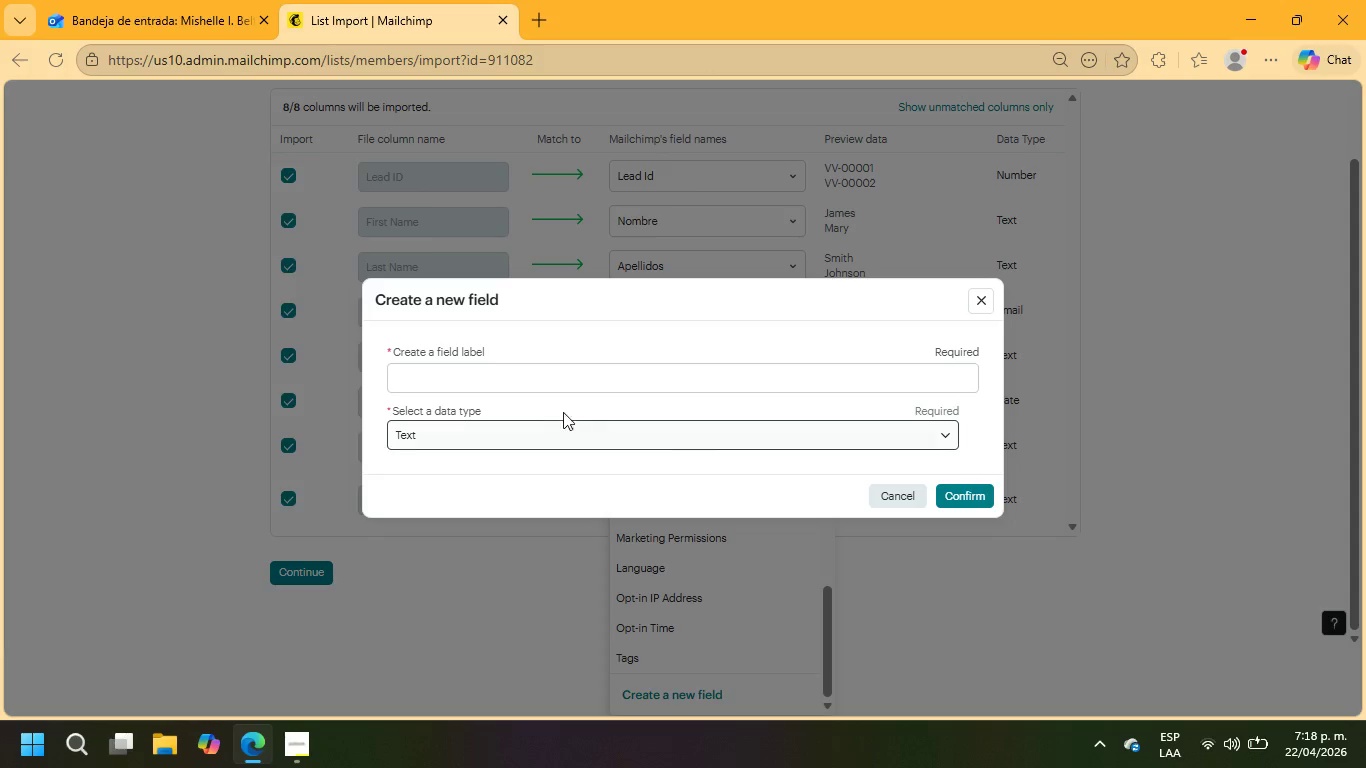 
double_click([502, 377])
 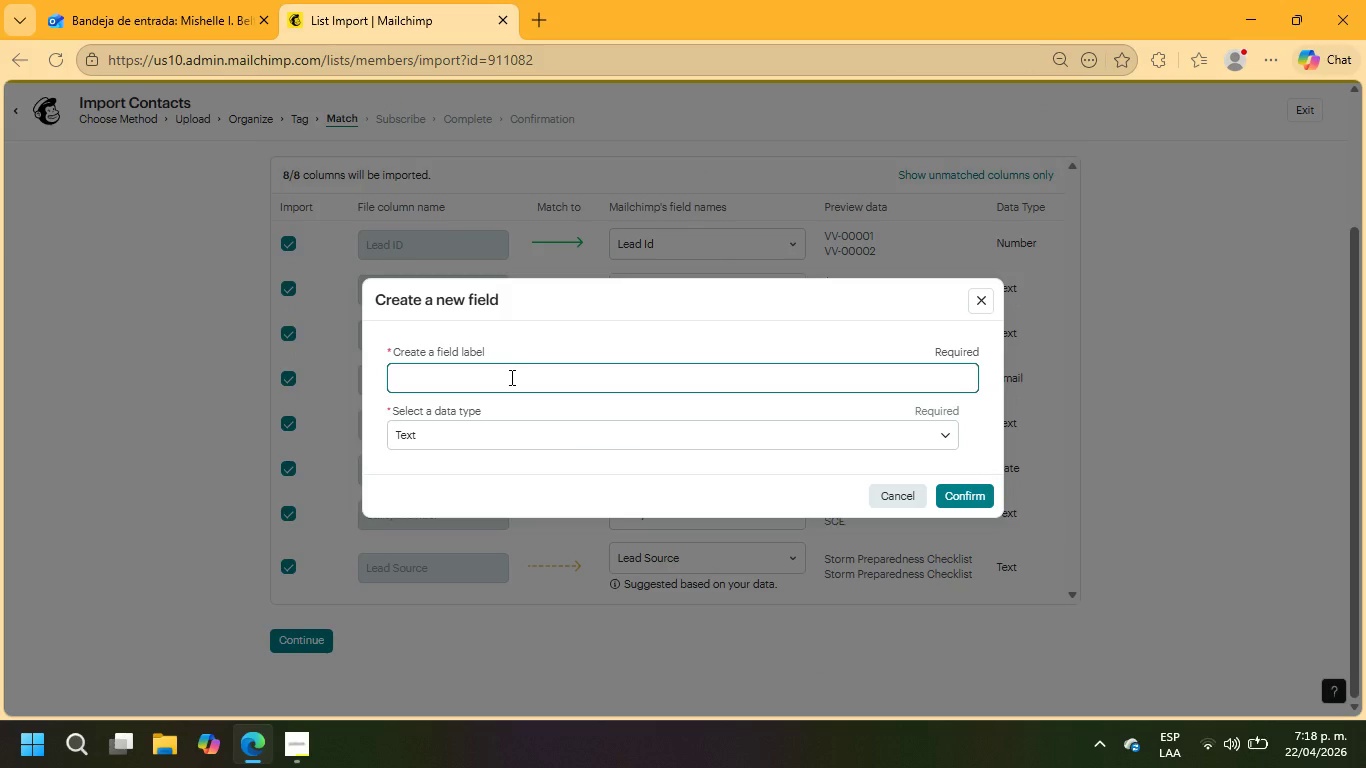 
type(Battery Type)
 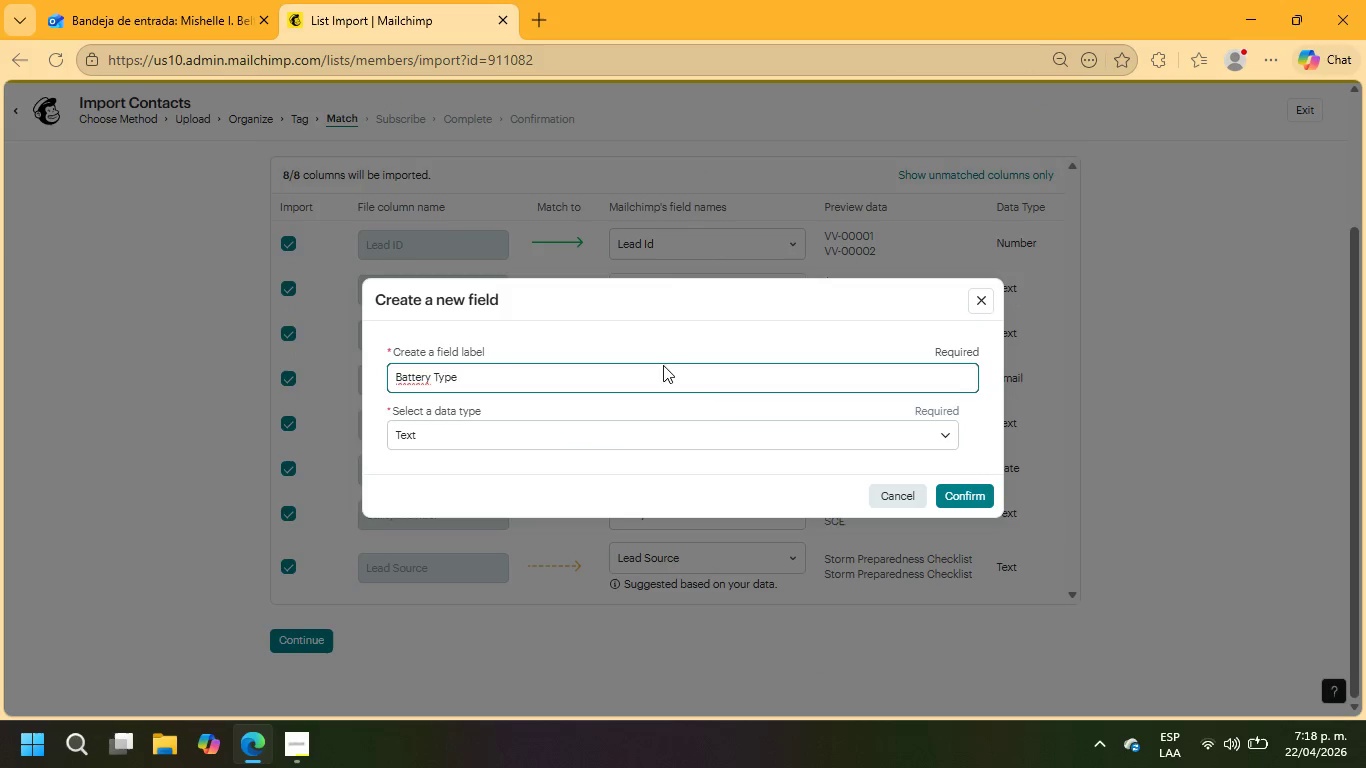 
left_click([977, 494])
 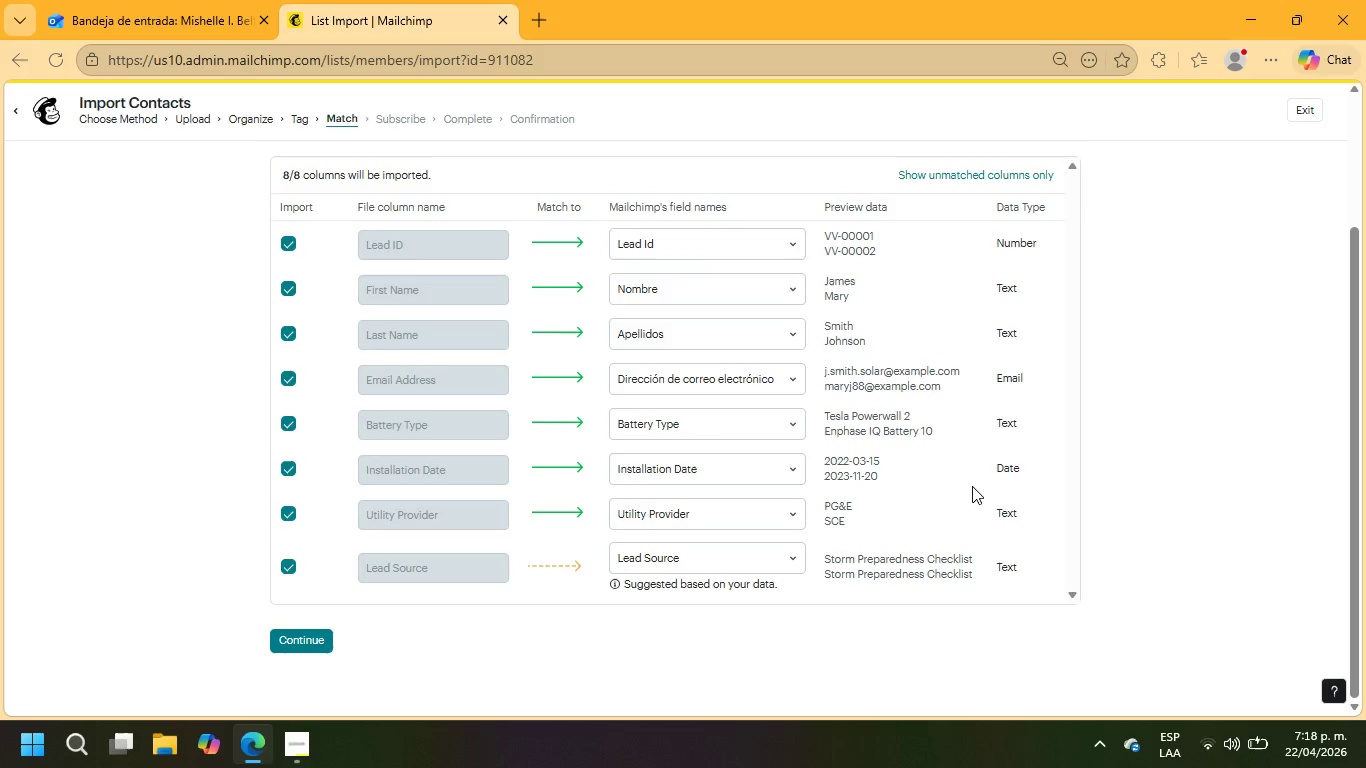 
wait(9.19)
 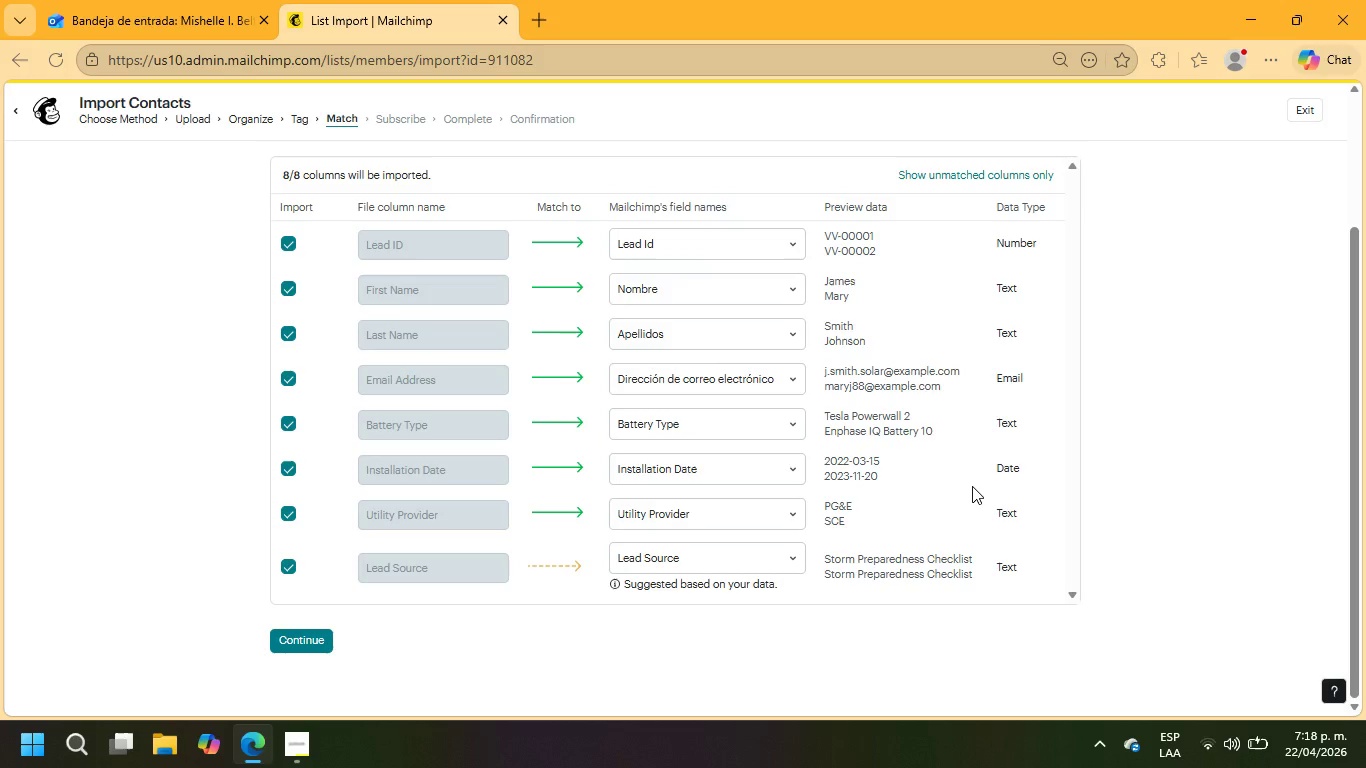 
left_click([291, 245])
 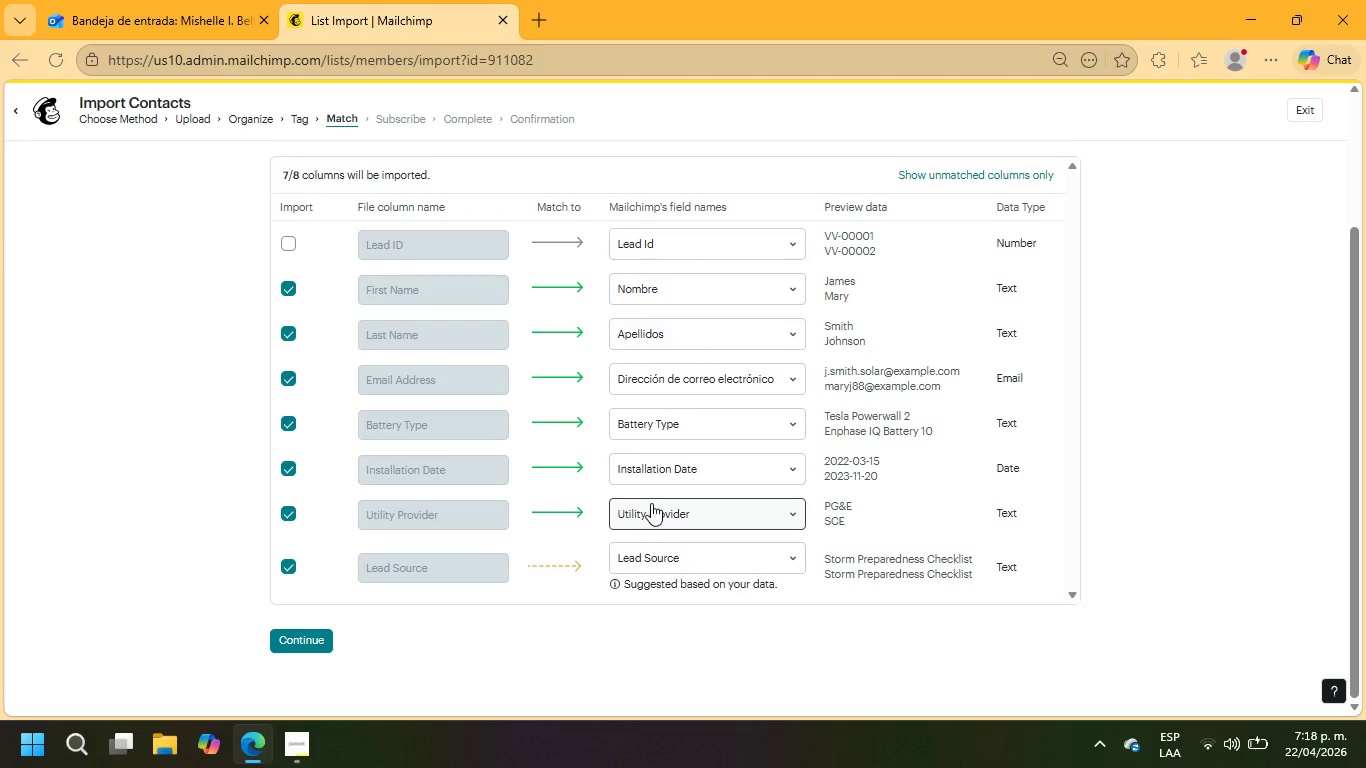 
wait(11.03)
 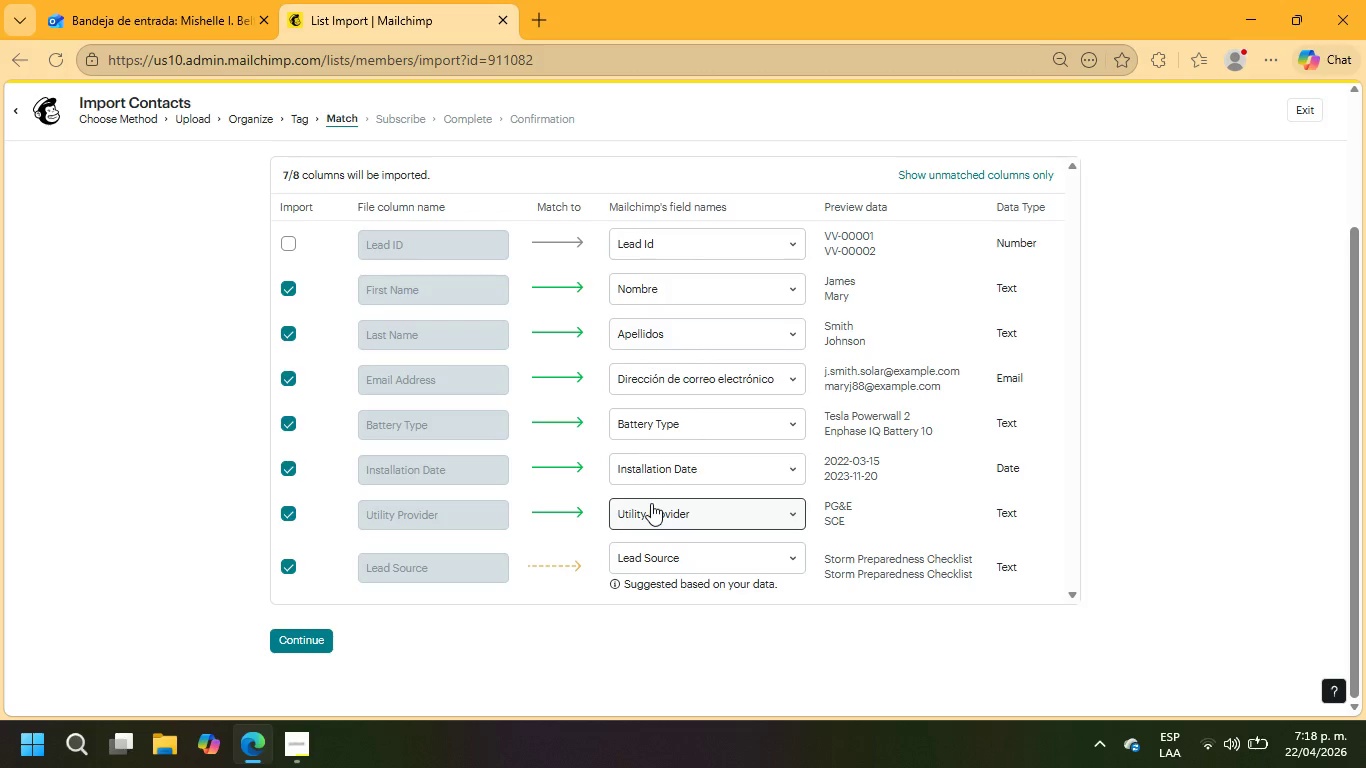 
scroll: coordinate [596, 574], scroll_direction: down, amount: 2.0
 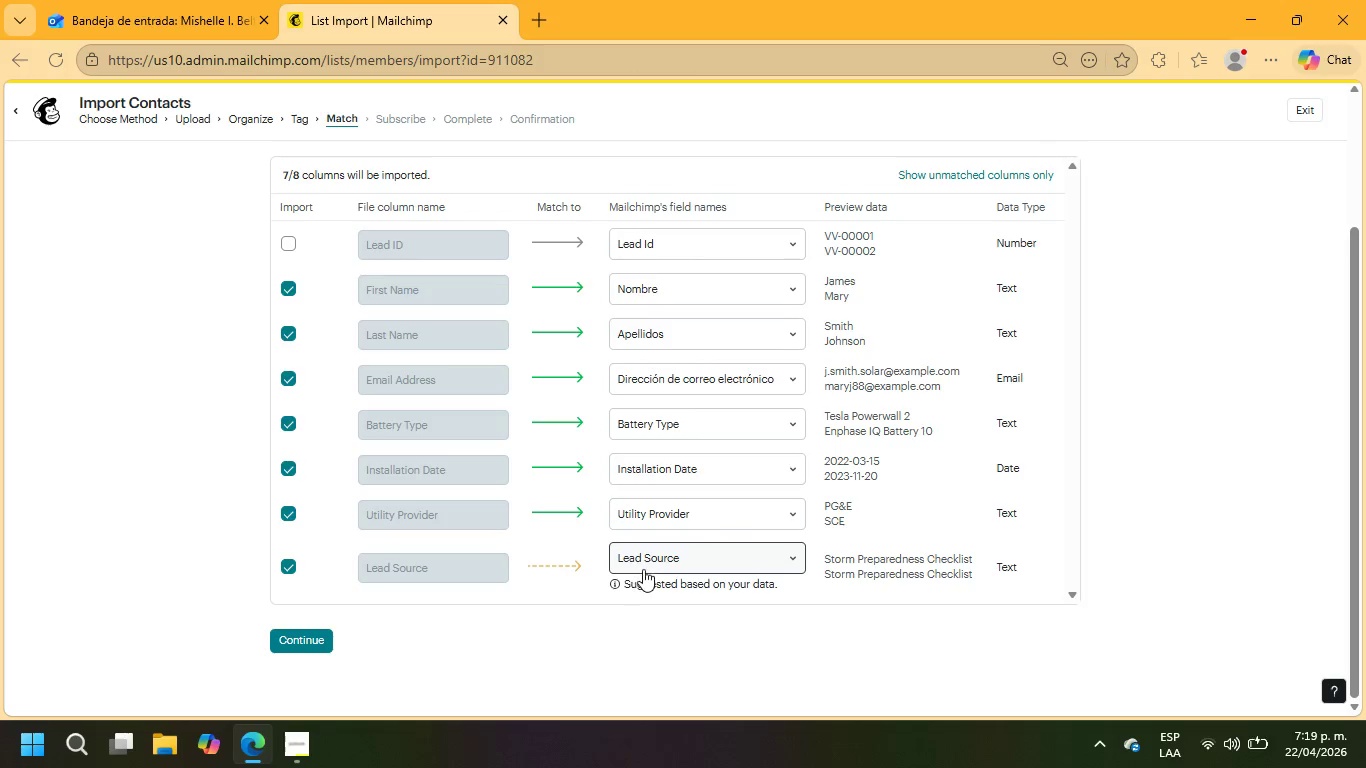 
left_click([663, 559])
 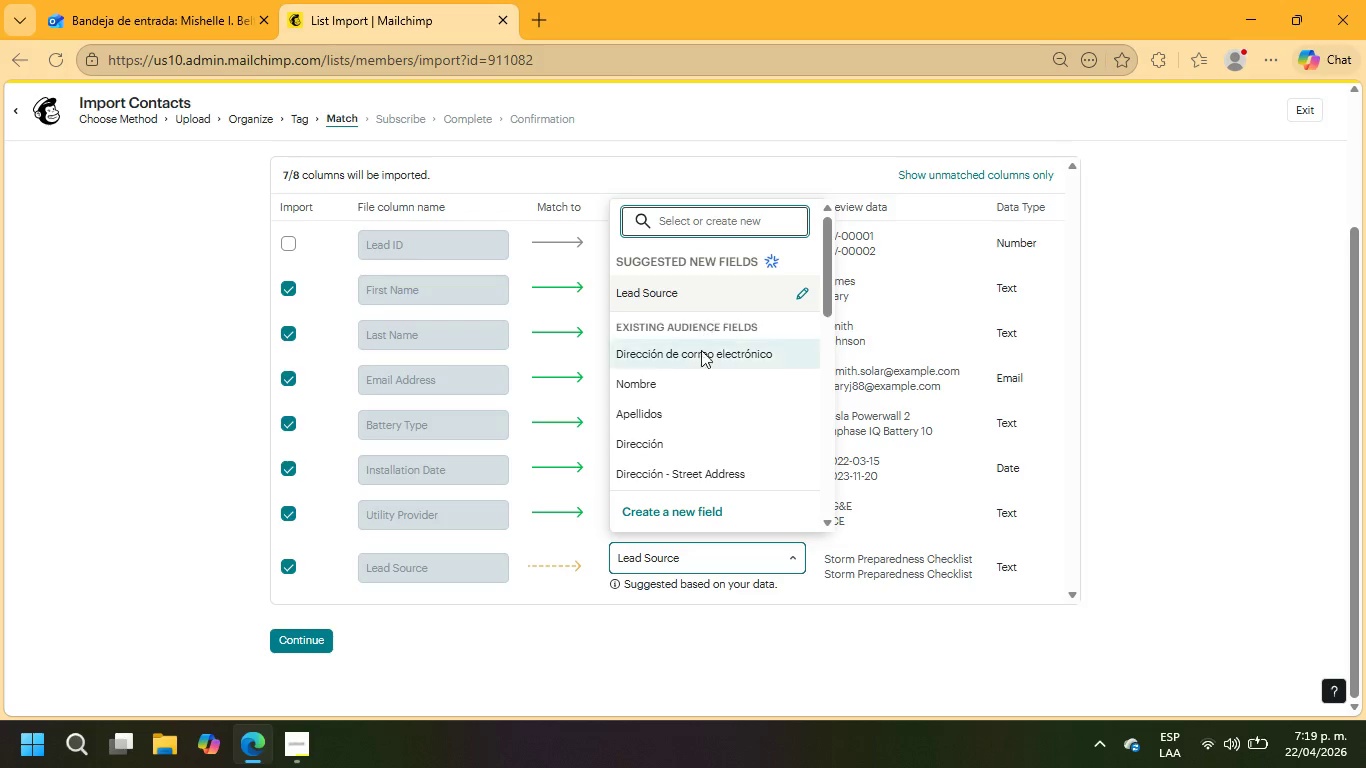 
left_click([681, 517])
 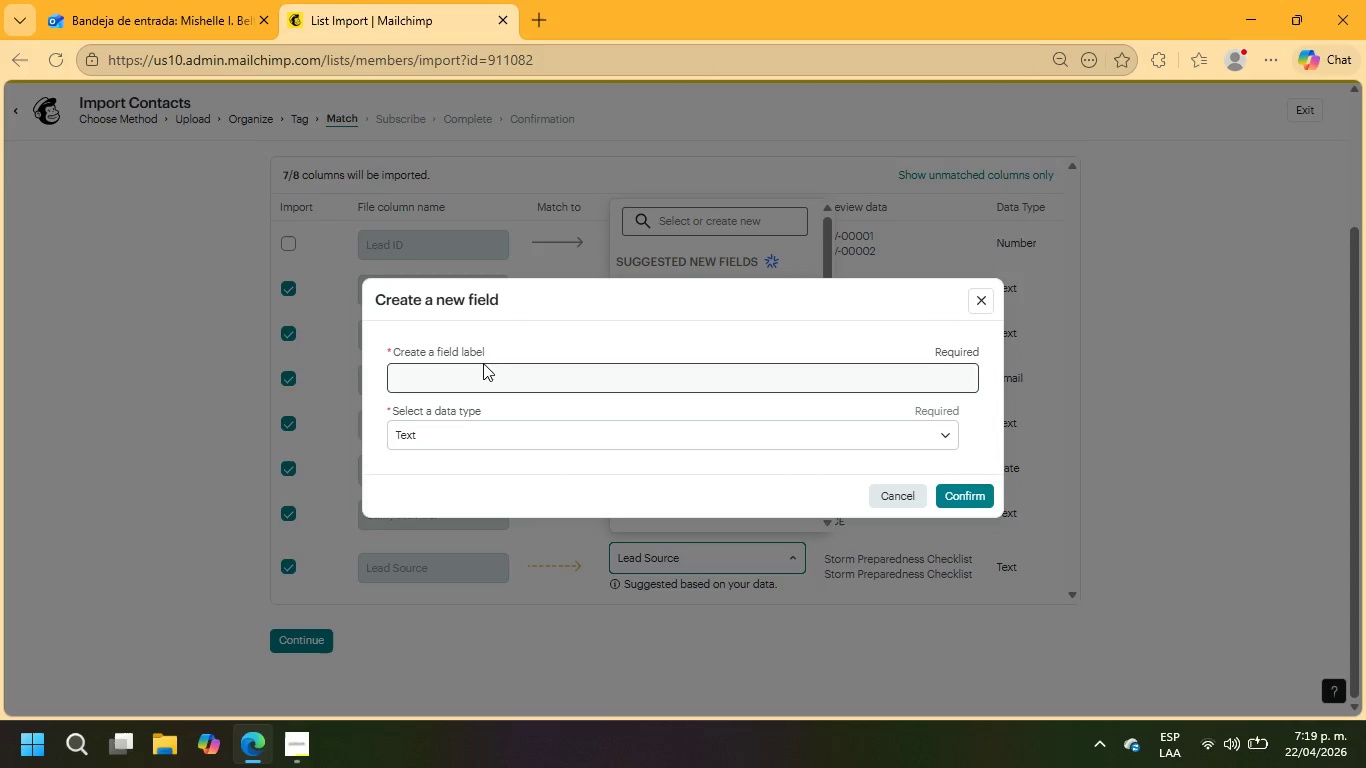 
left_click([480, 371])
 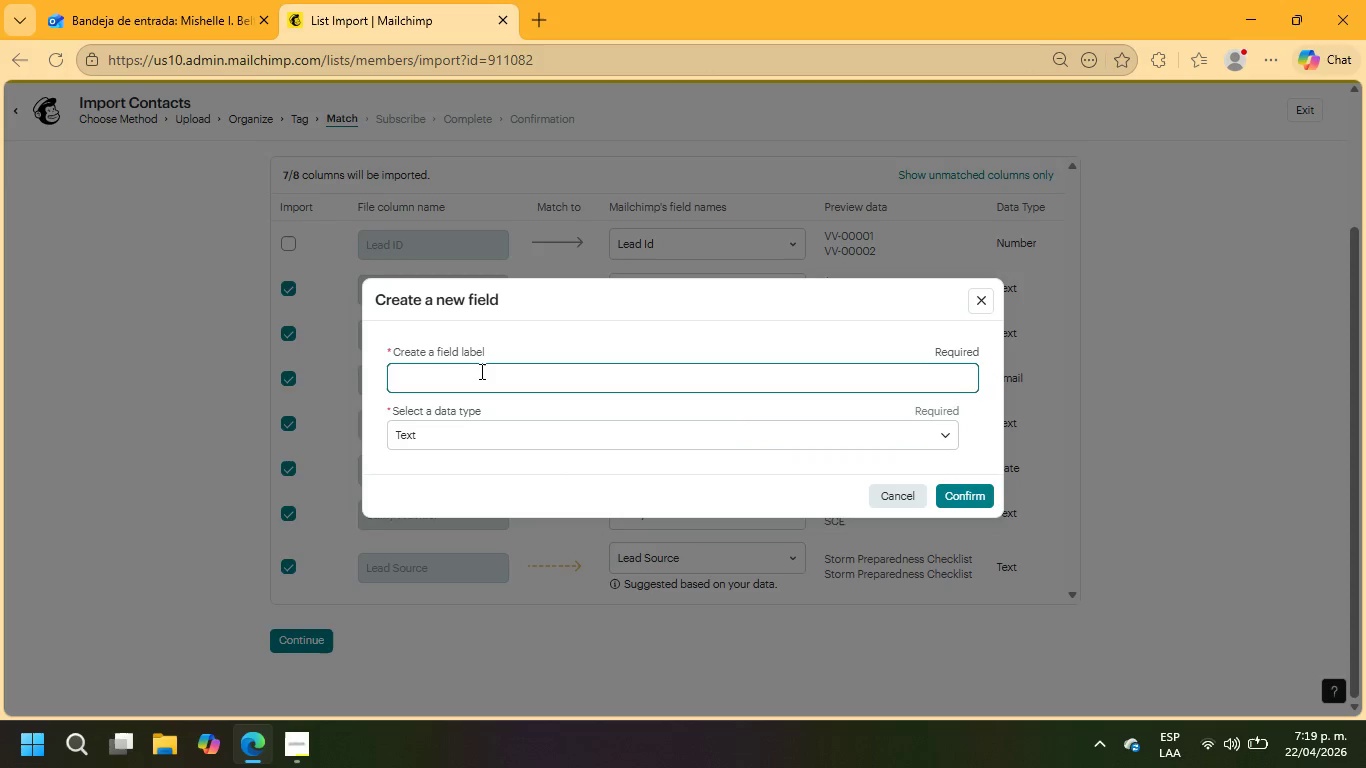 
type(Lead Source)
 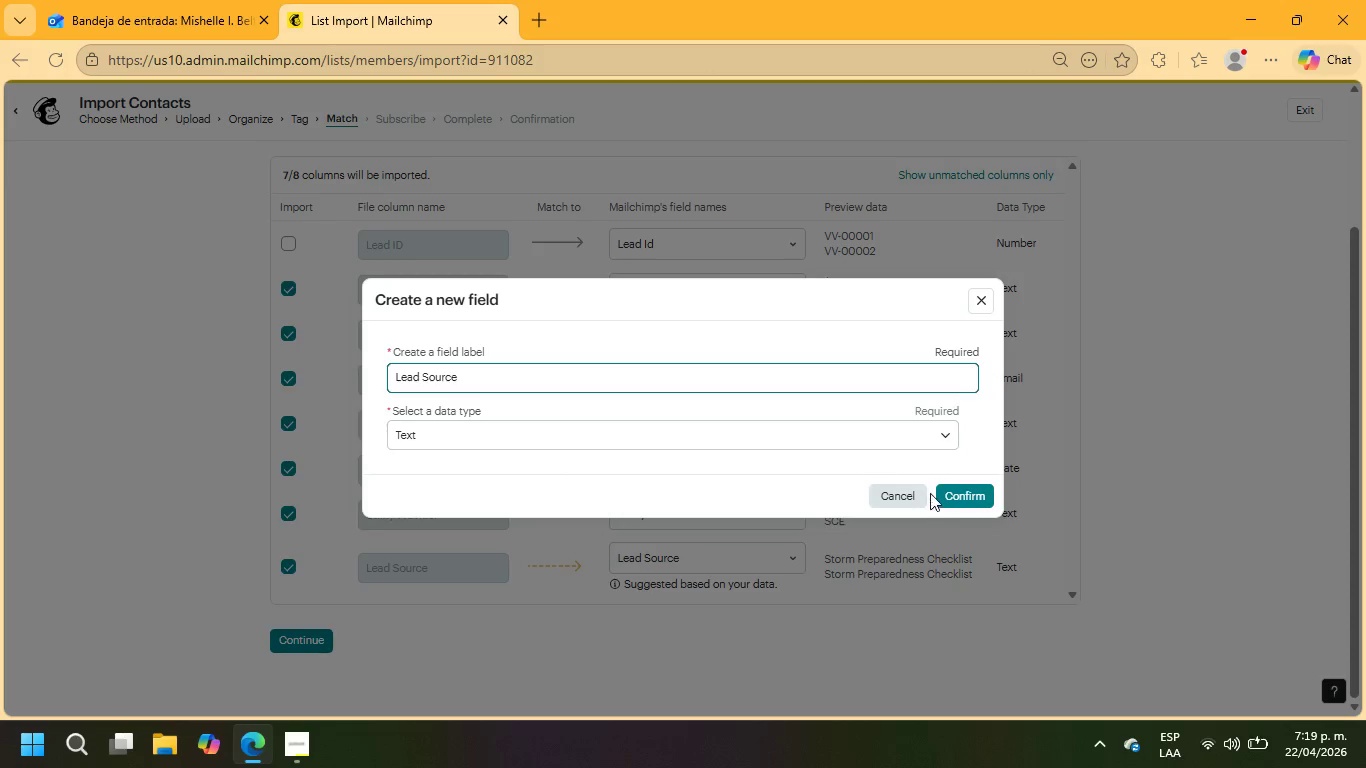 
left_click([956, 489])
 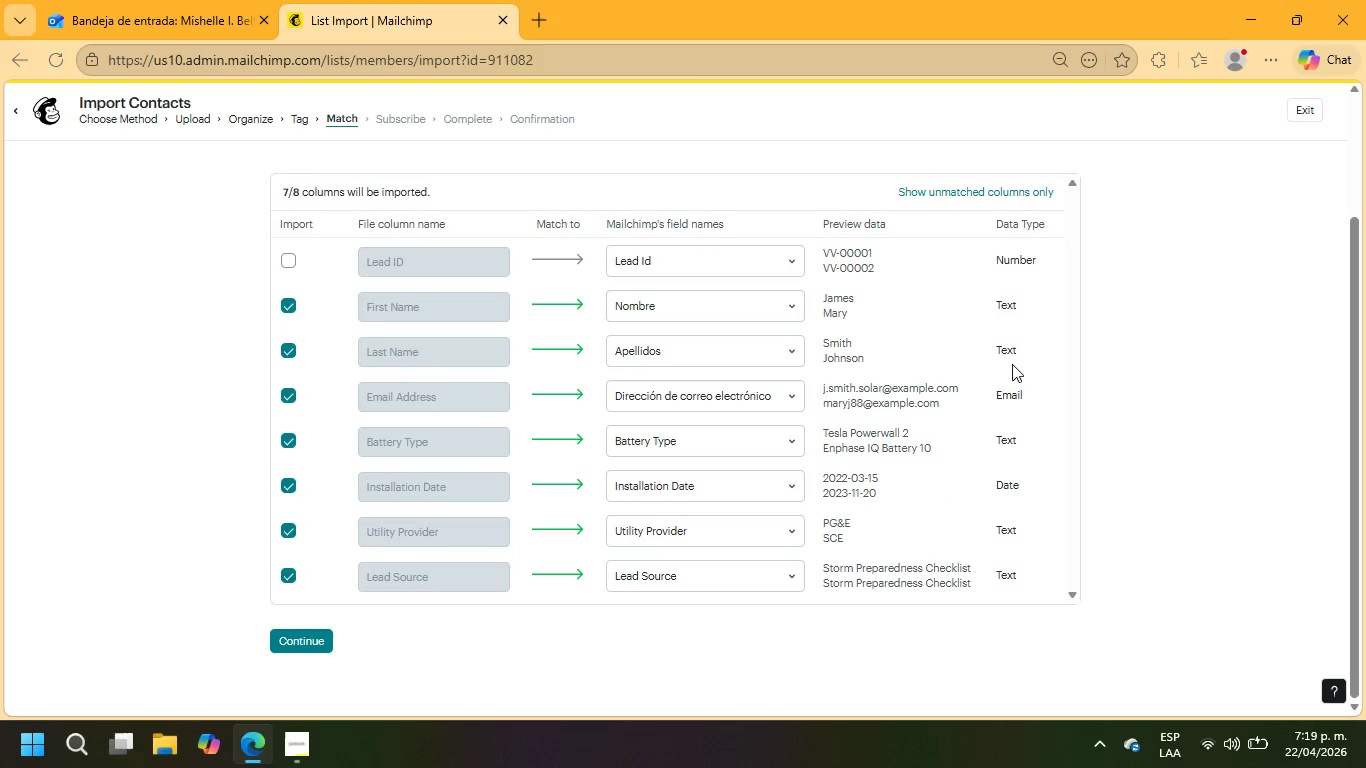 
wait(8.42)
 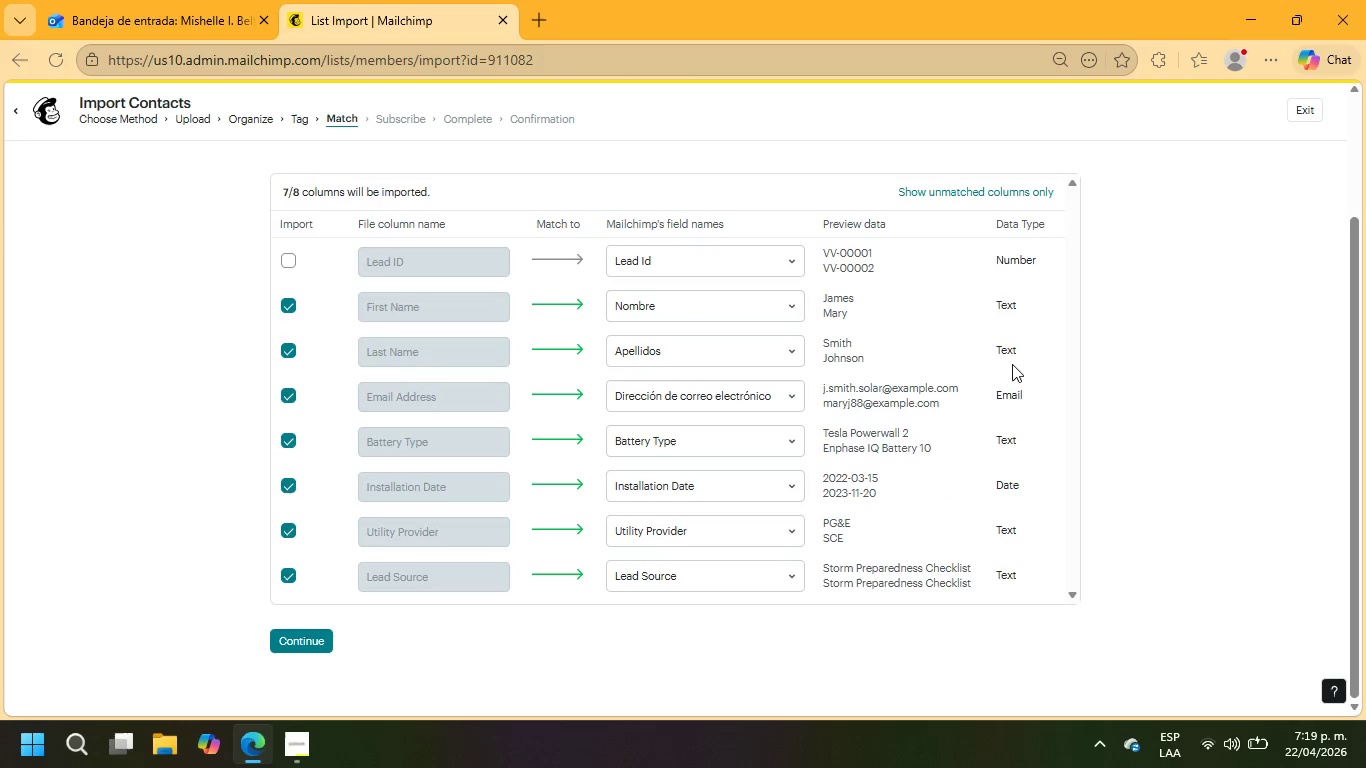 
scroll: coordinate [408, 528], scroll_direction: down, amount: 5.0
 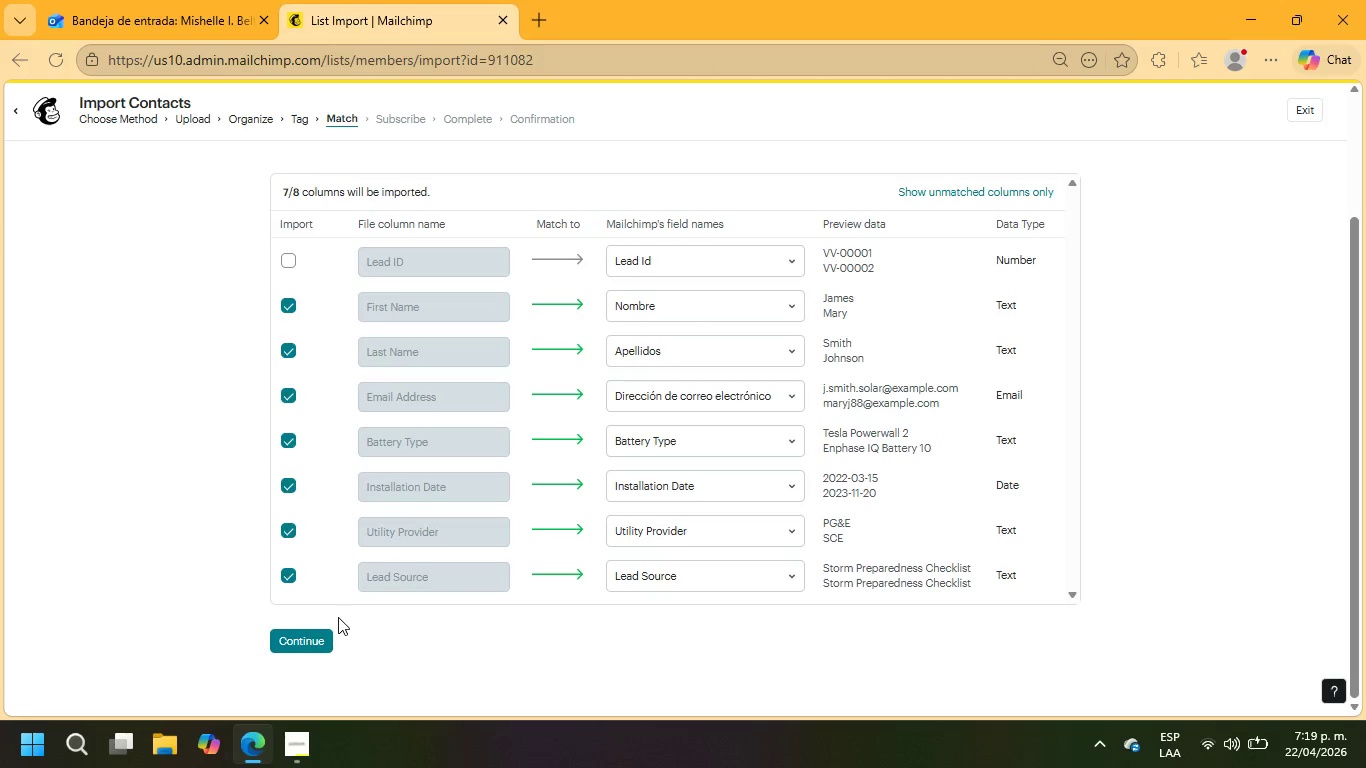 
left_click([312, 630])
 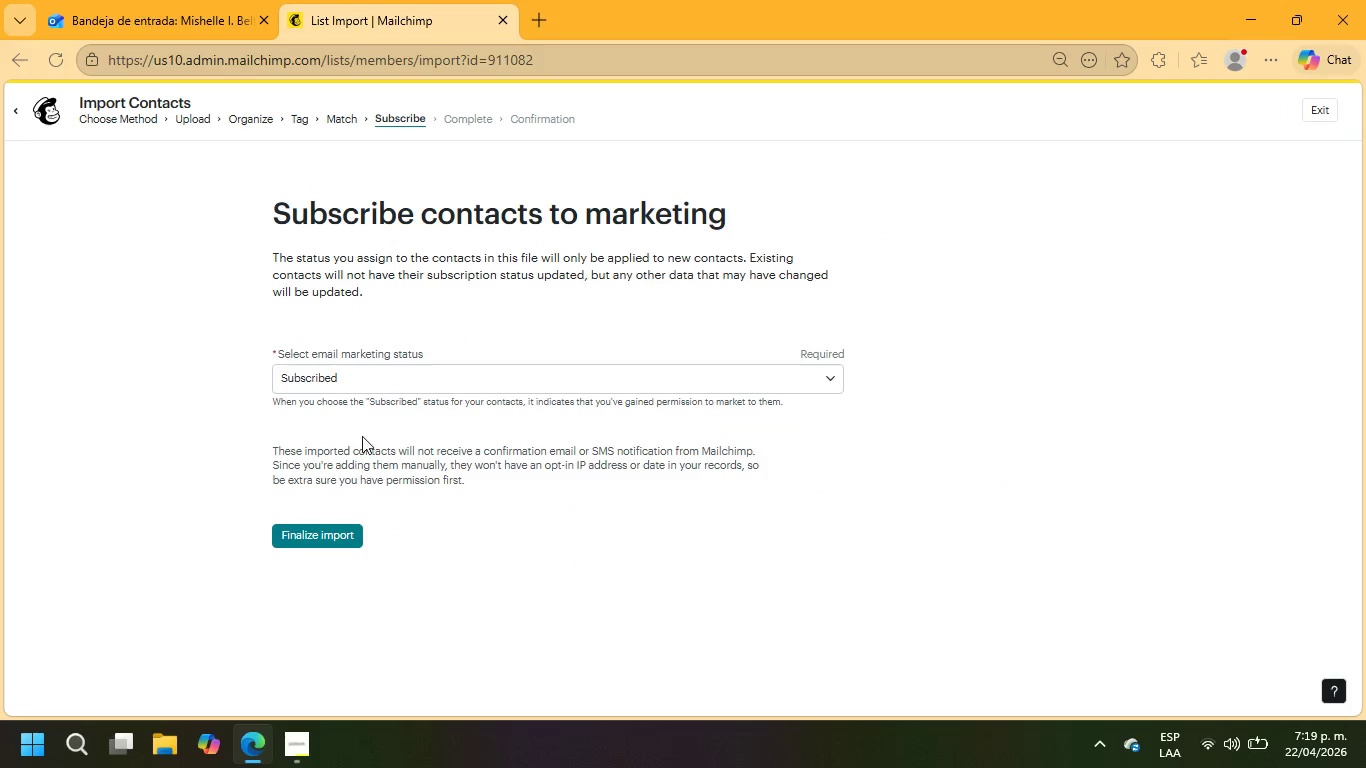 
left_click([328, 536])
 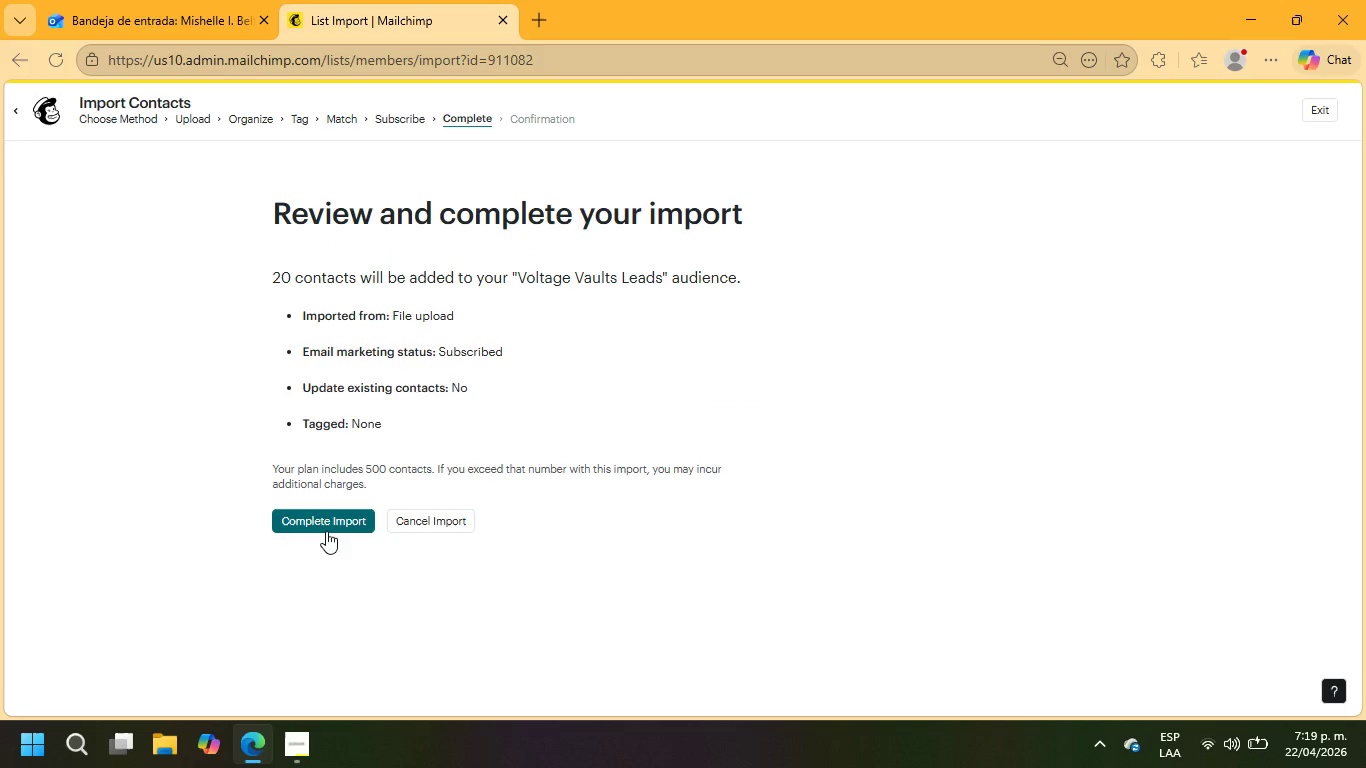 
left_click([325, 531])
 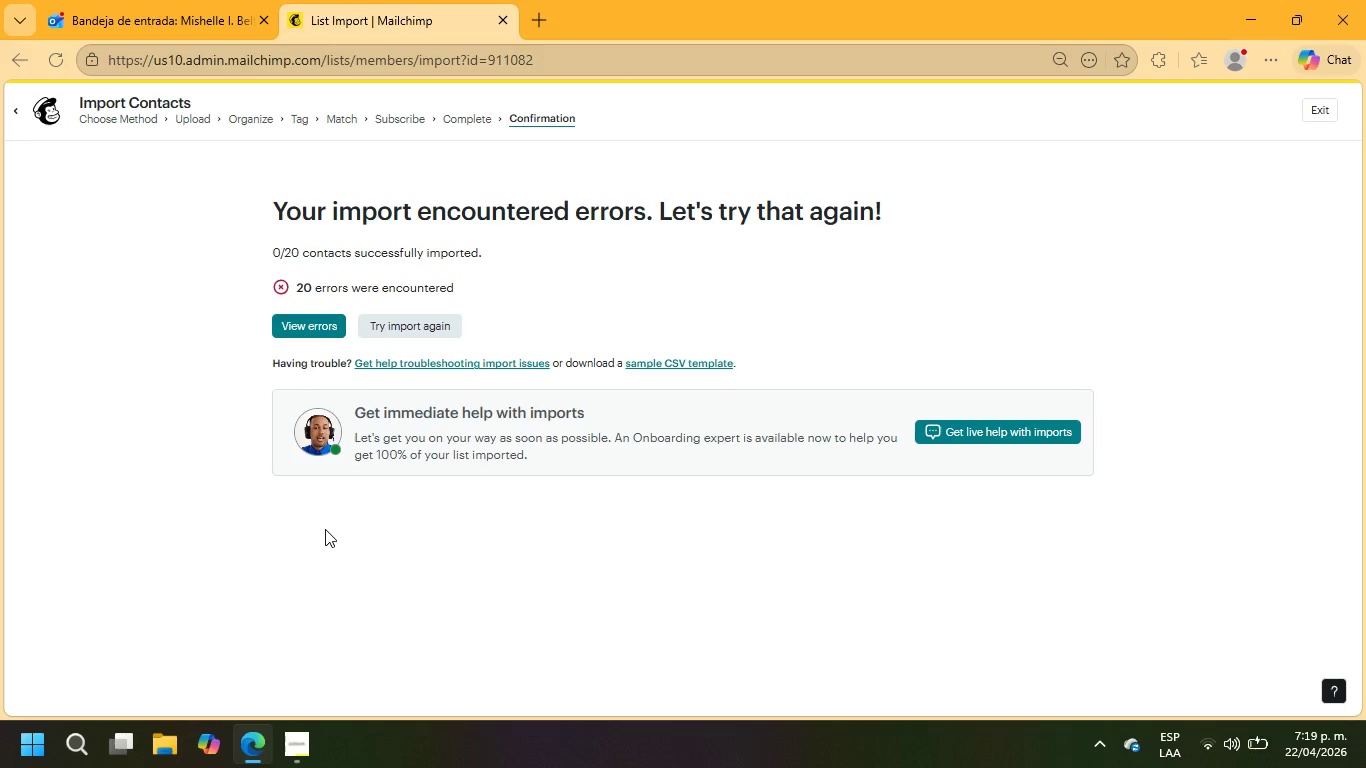 
wait(14.42)
 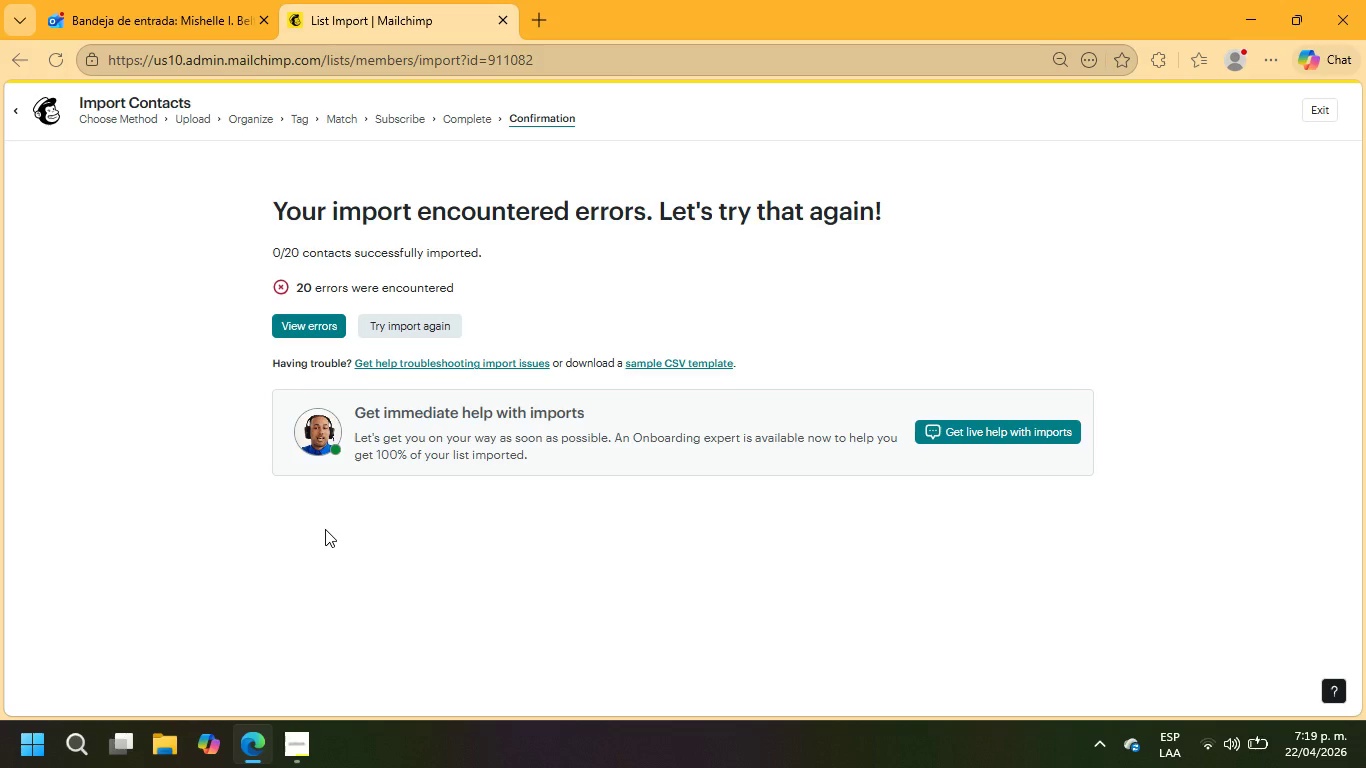 
left_click([416, 328])
 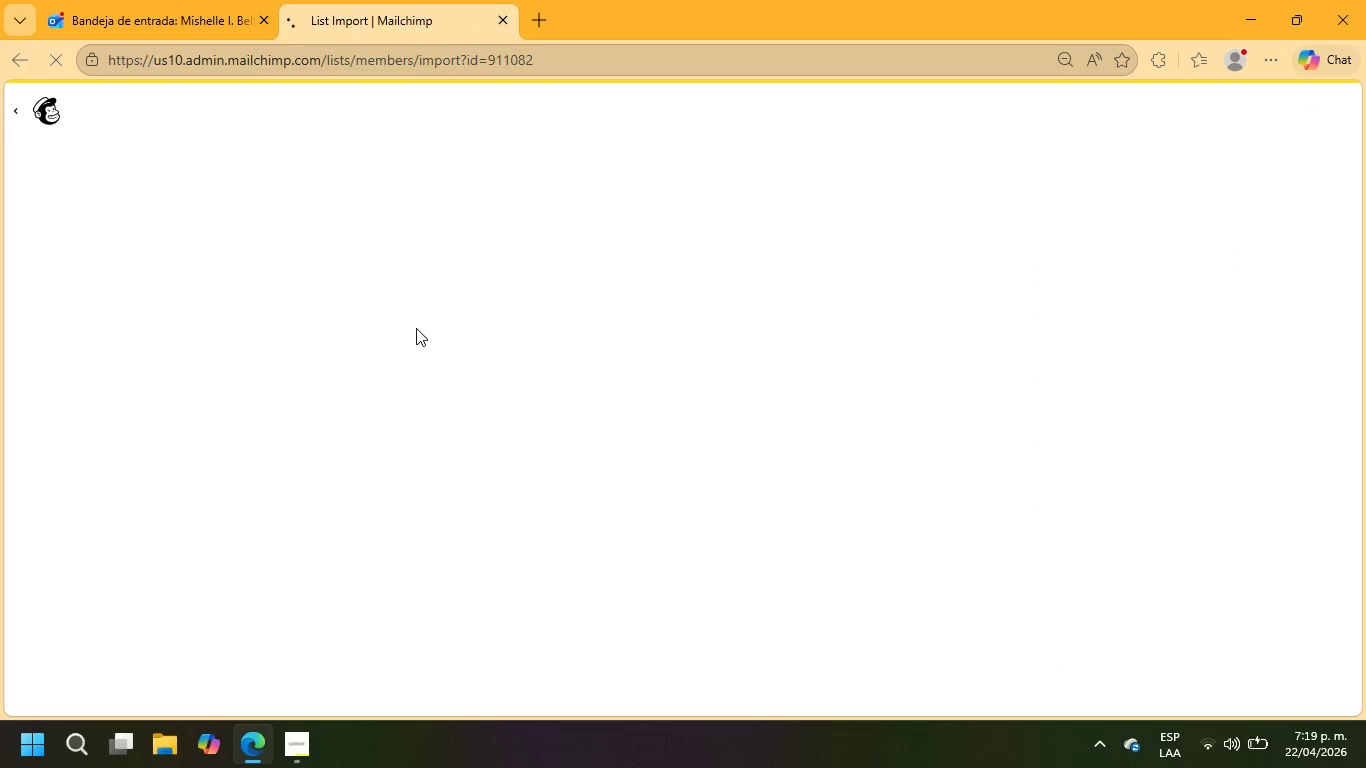 
wait(6.09)
 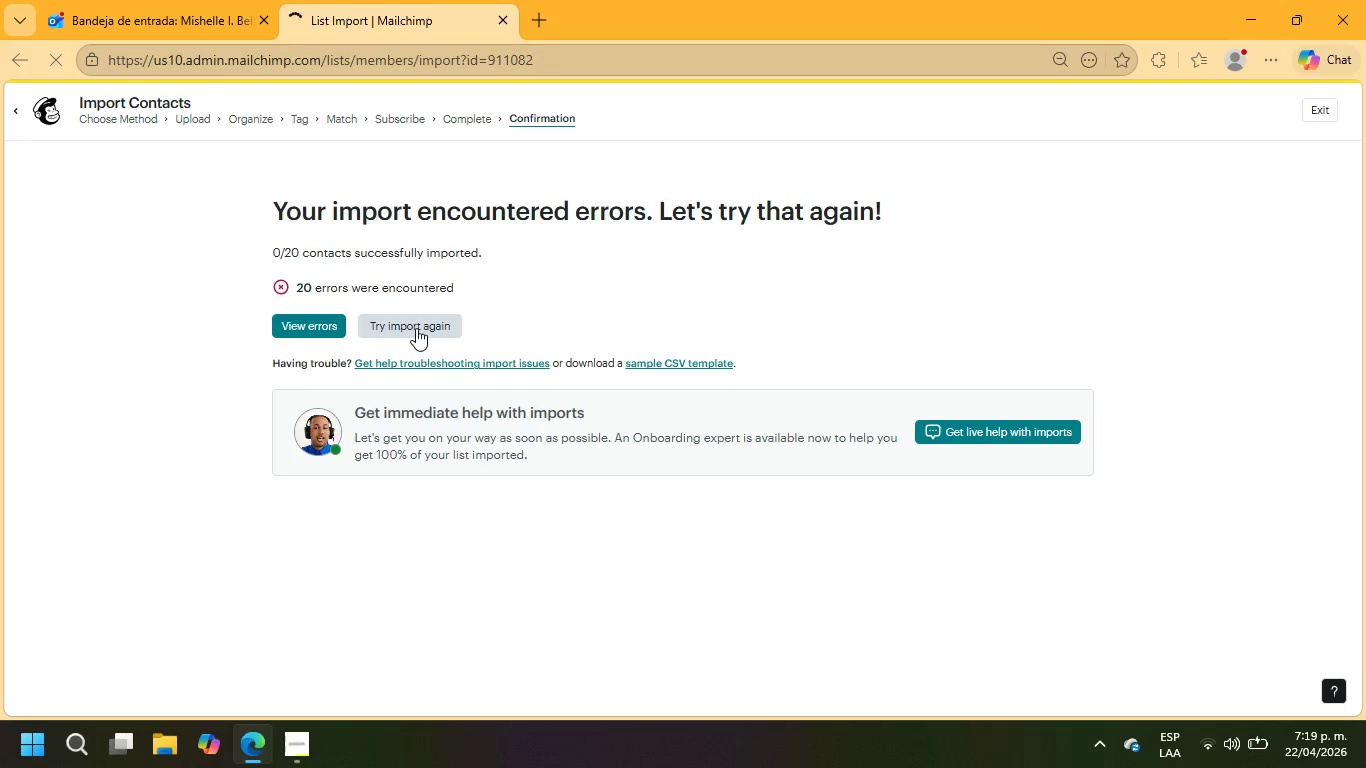 
left_click([667, 396])
 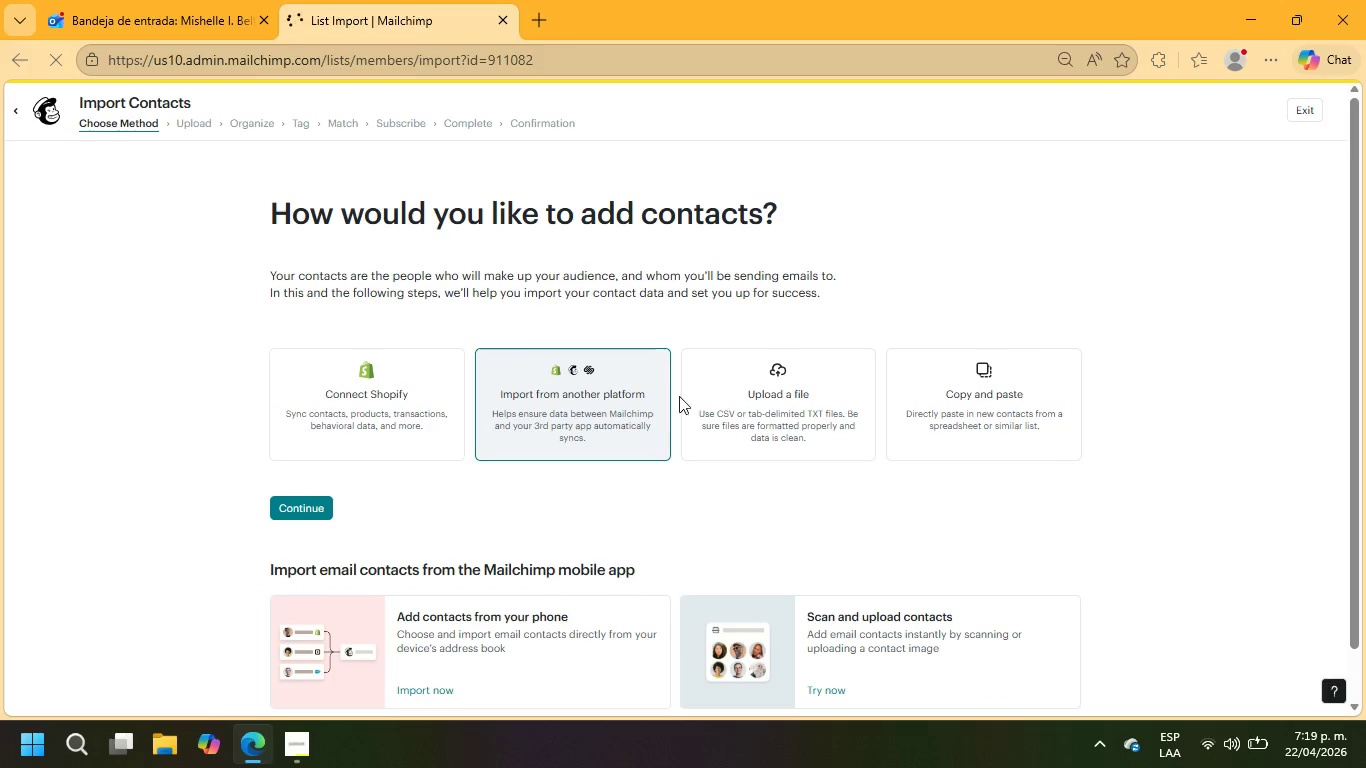 
left_click([761, 396])
 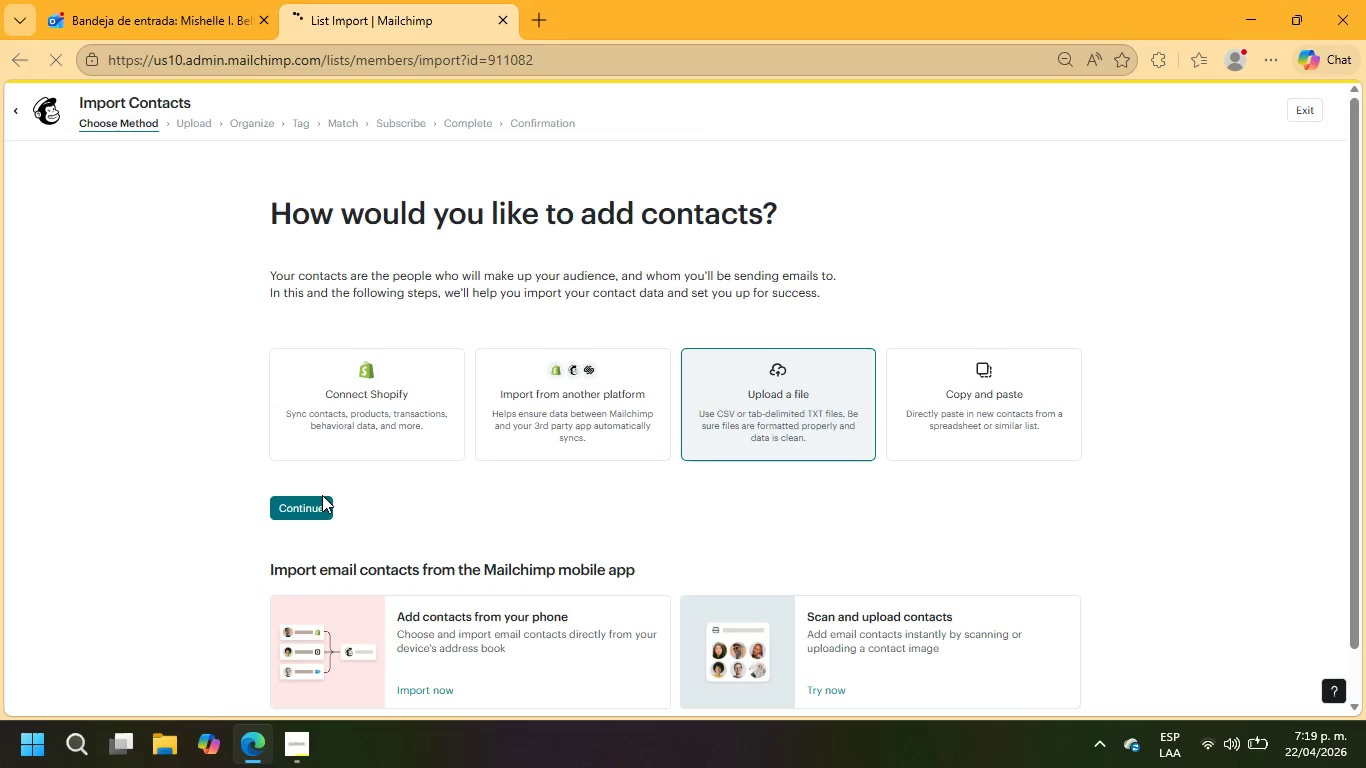 
double_click([324, 503])
 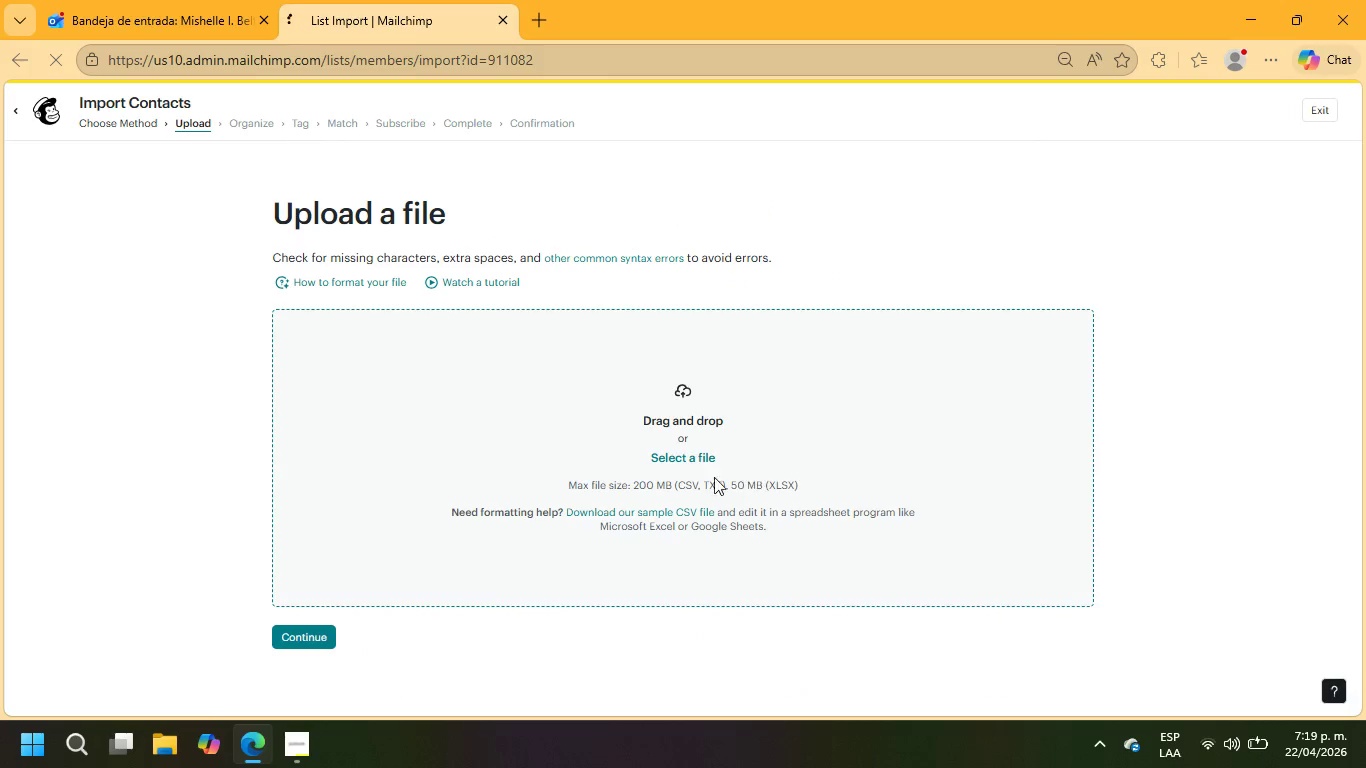 
left_click([692, 459])
 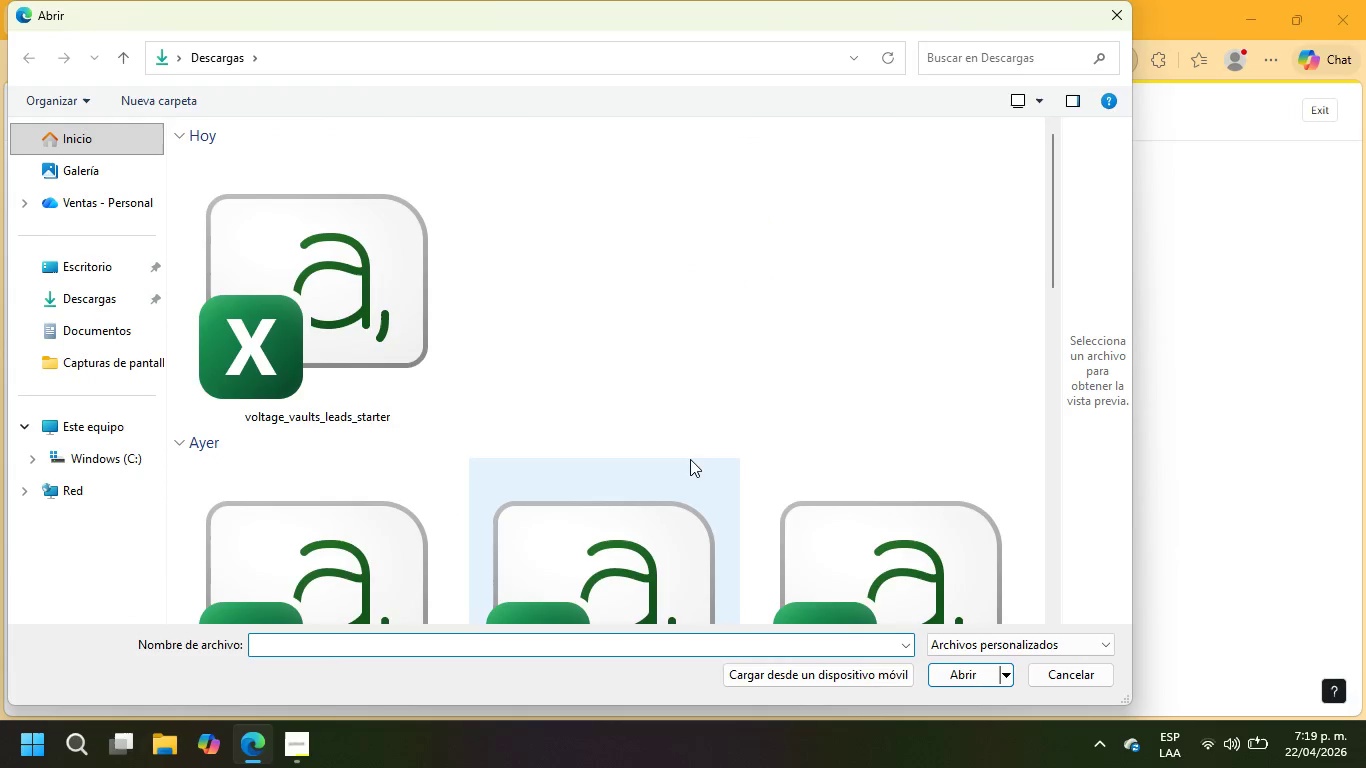 
left_click([361, 286])
 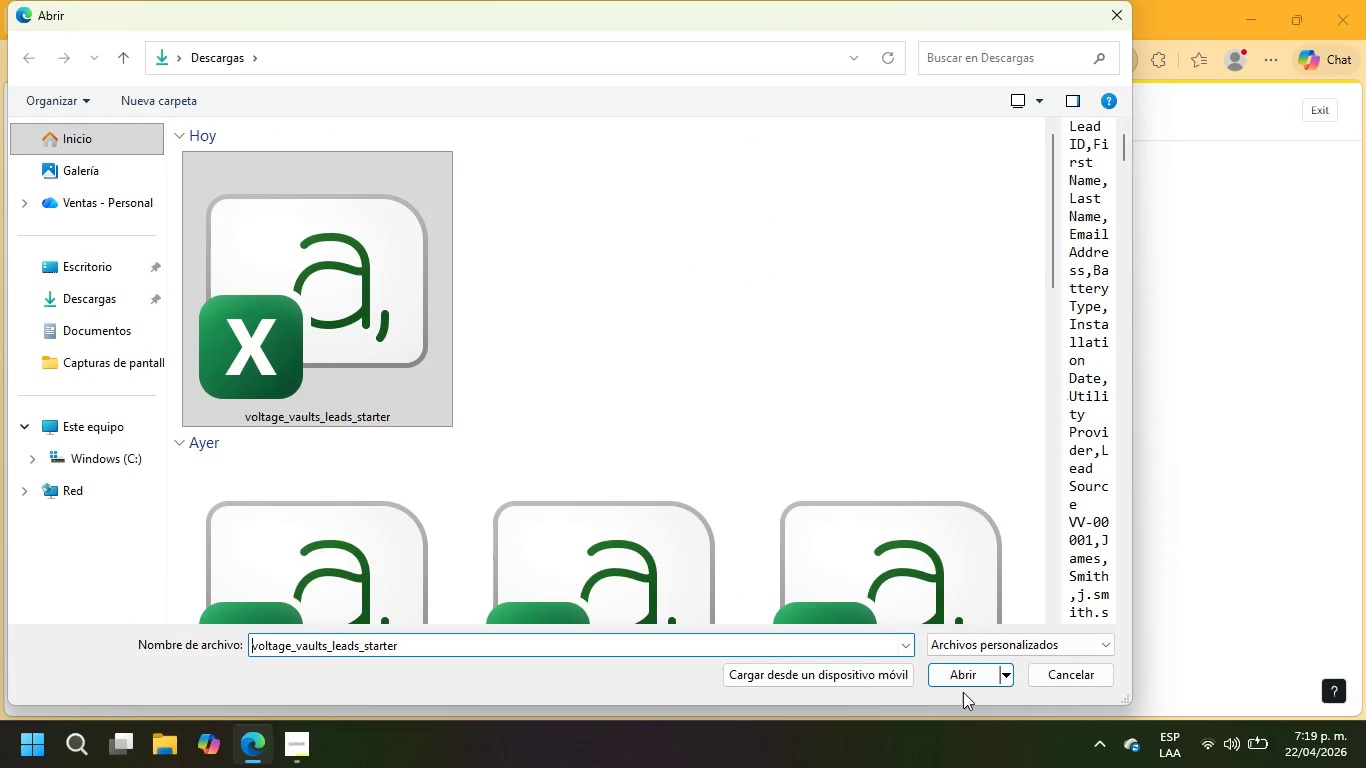 
left_click([963, 670])
 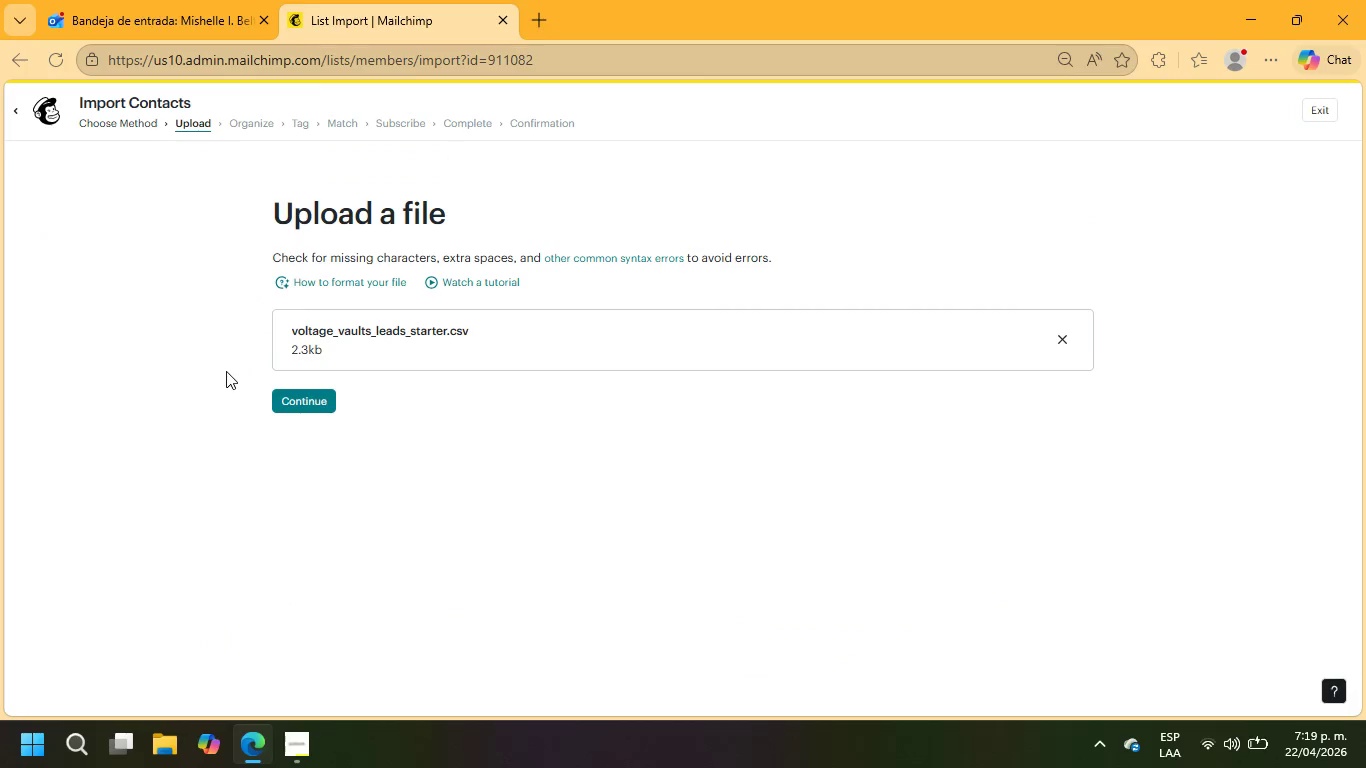 
left_click([293, 392])
 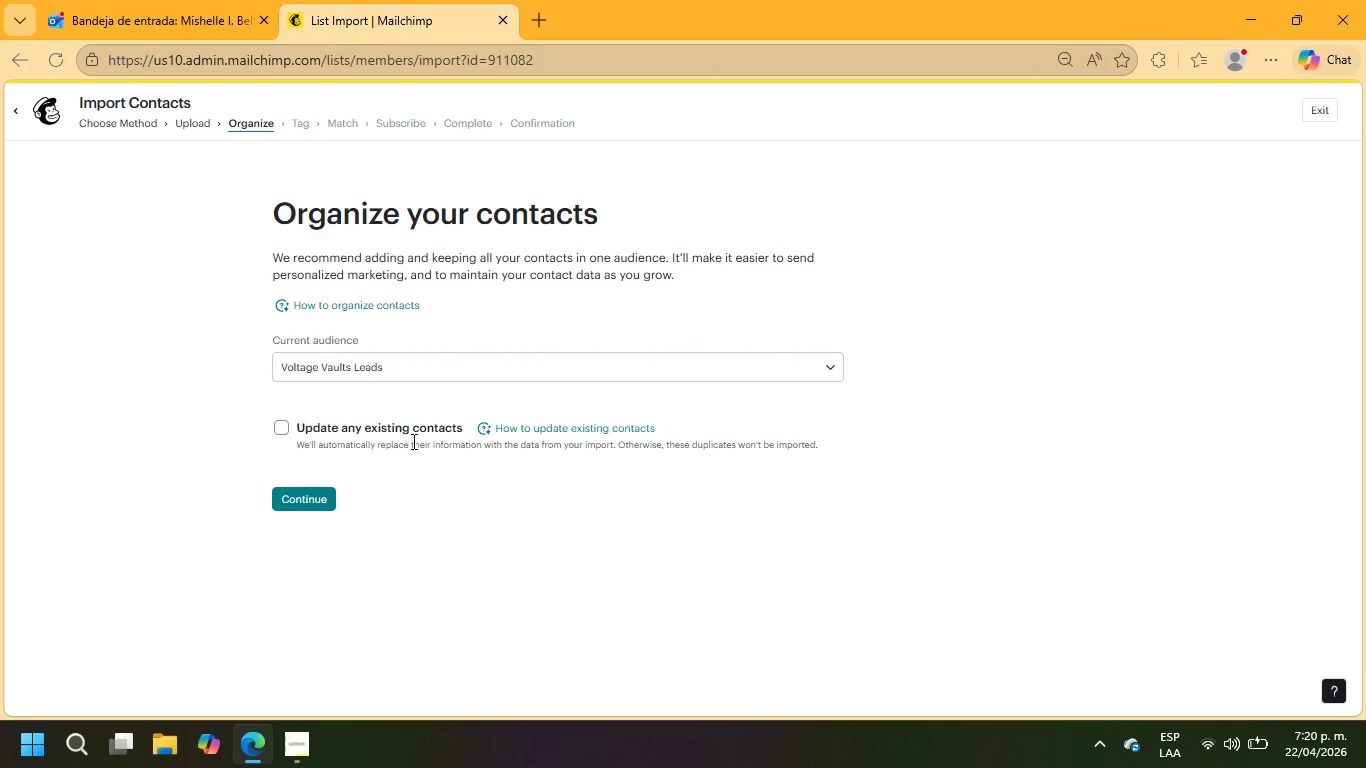 
wait(14.53)
 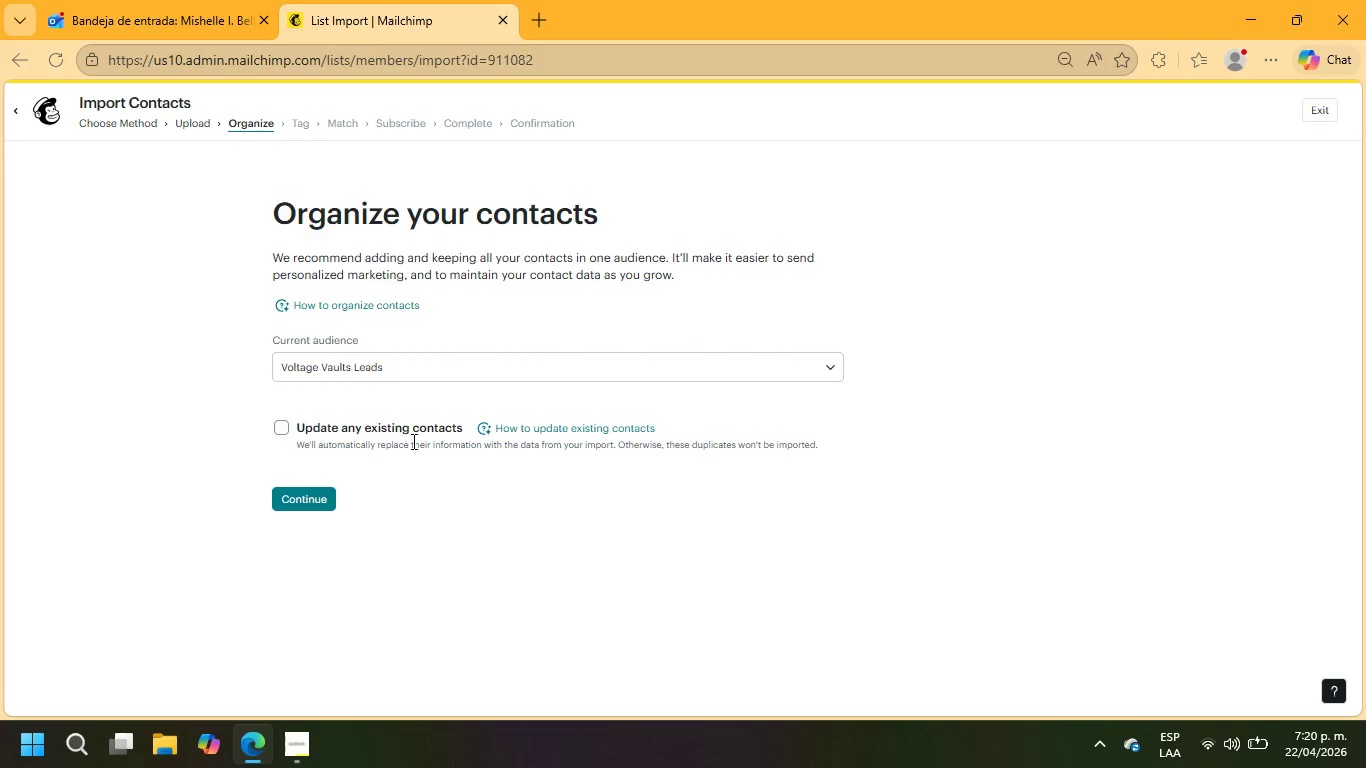 
left_click([294, 500])
 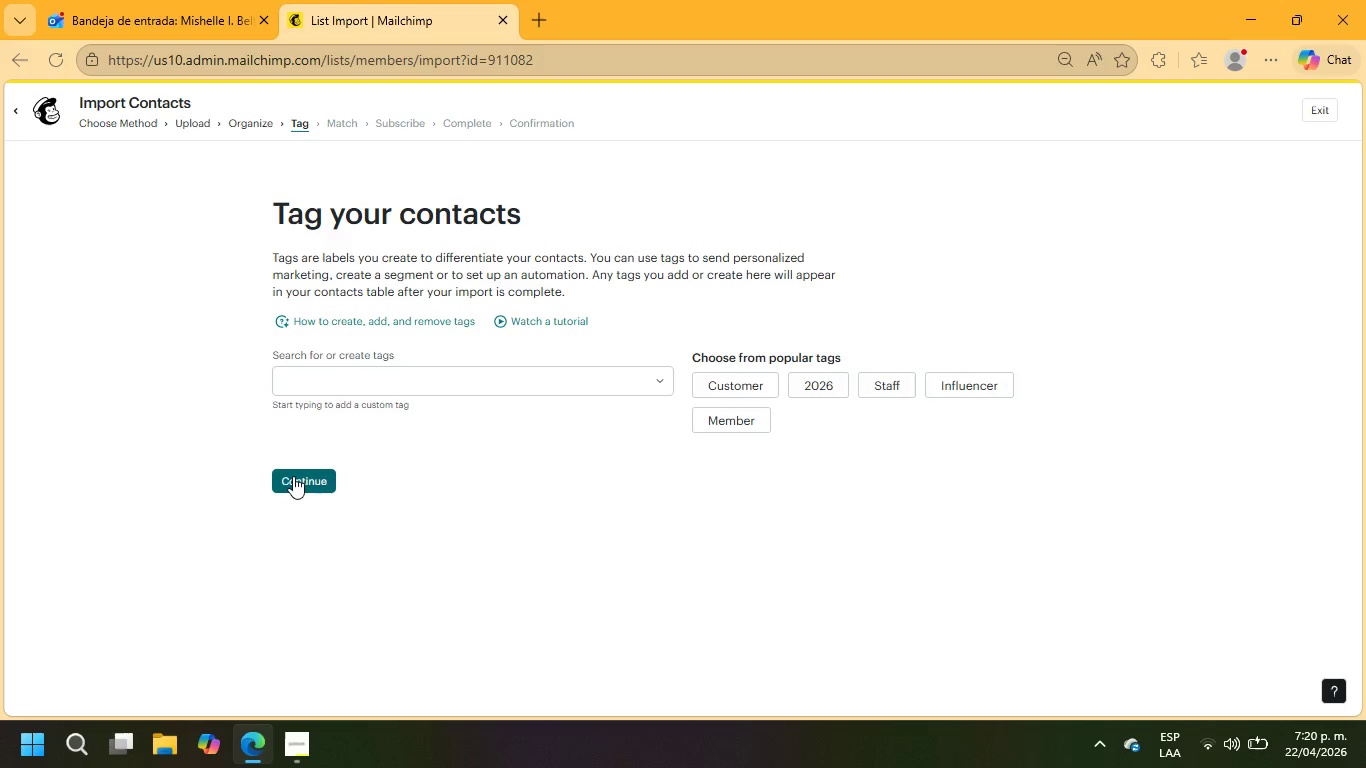 
left_click([293, 479])
 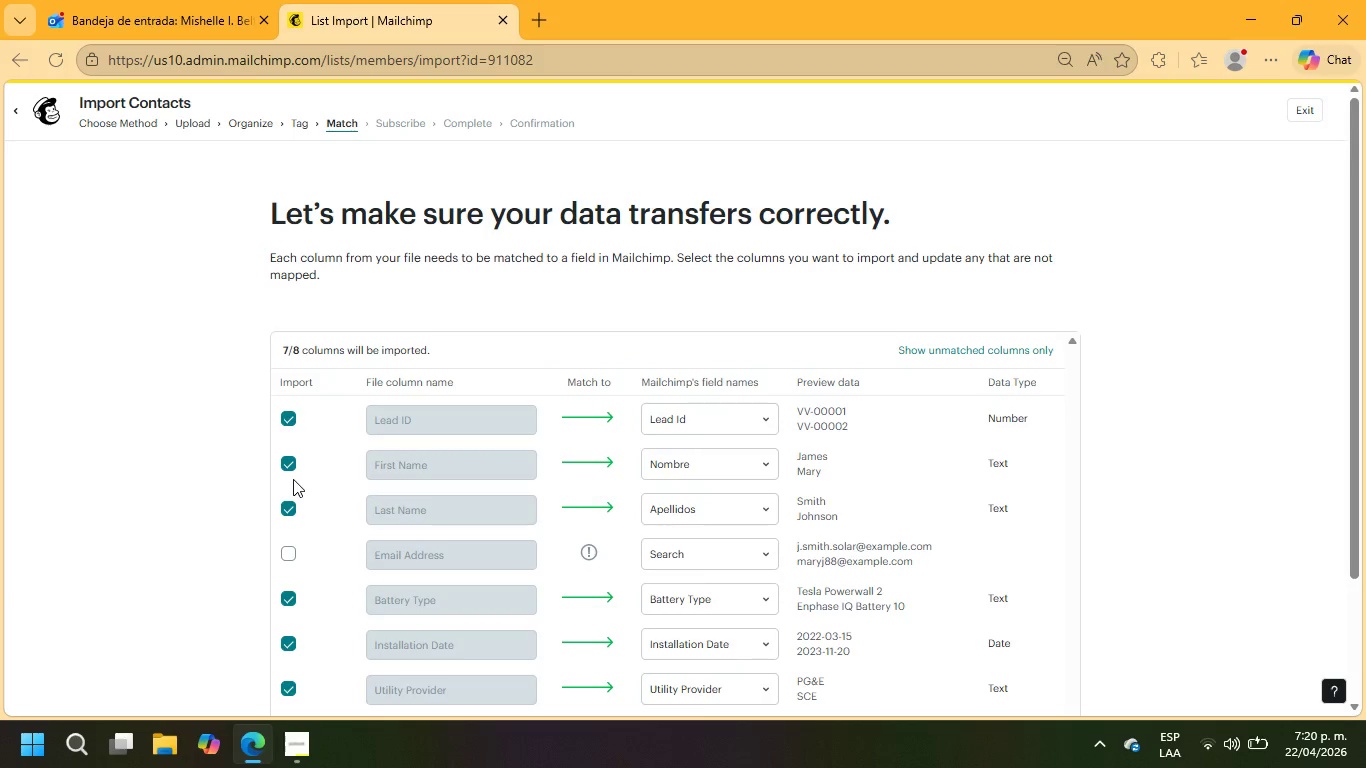 
scroll: coordinate [351, 403], scroll_direction: down, amount: 2.0
 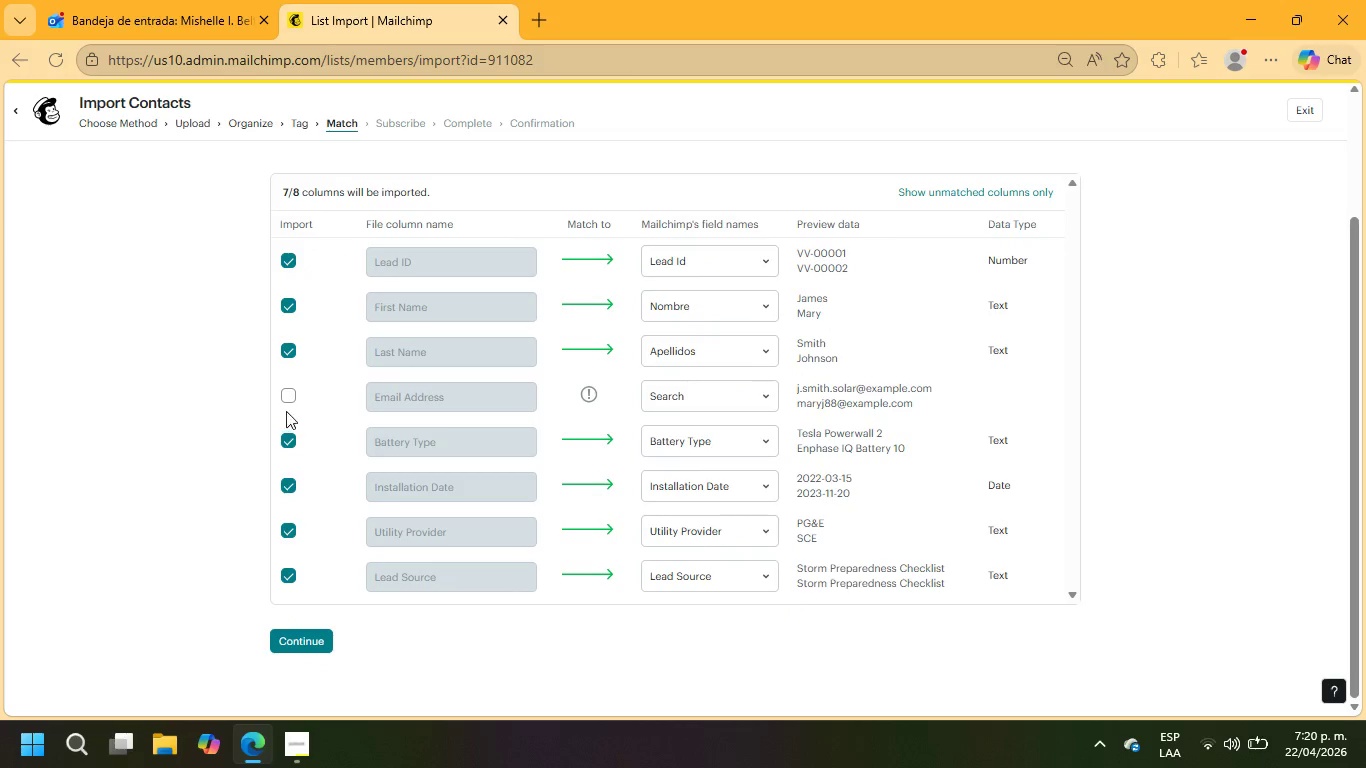 
left_click([281, 396])
 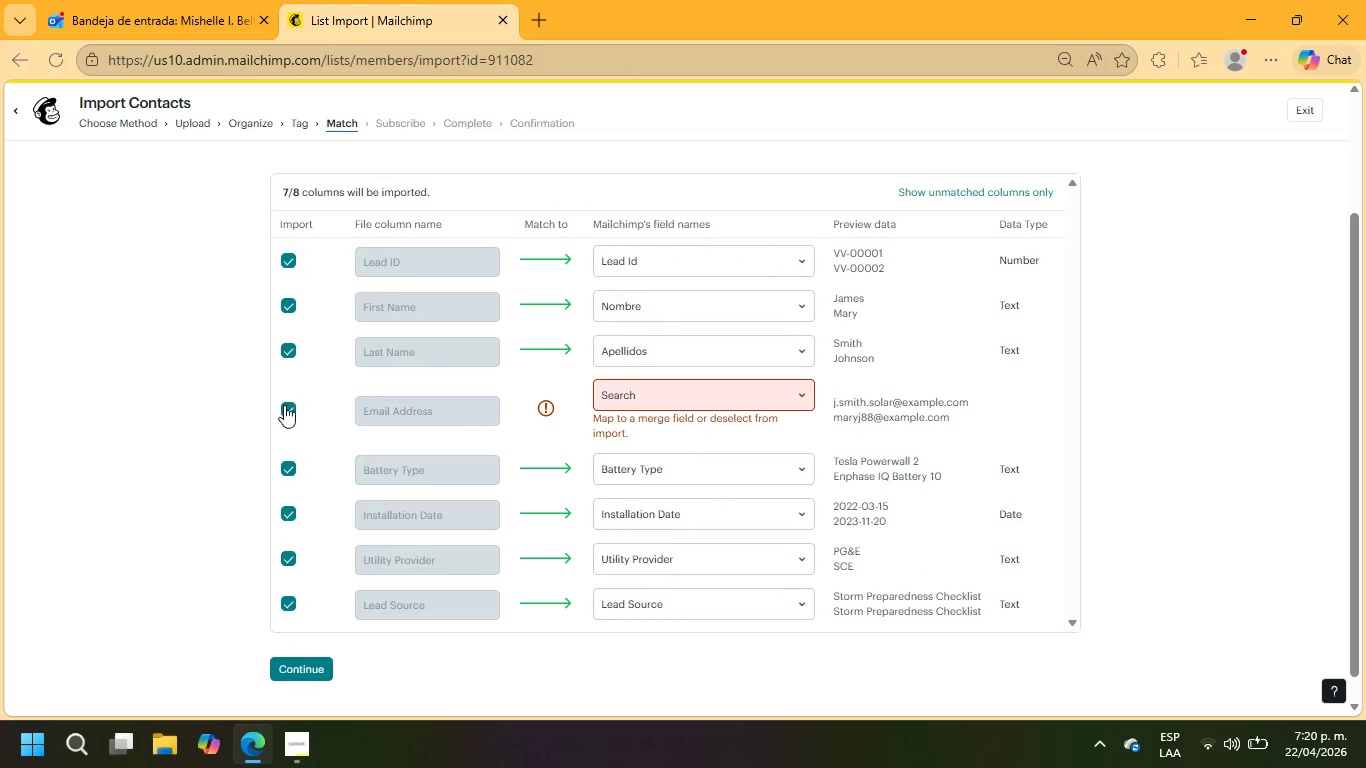 
left_click([622, 404])
 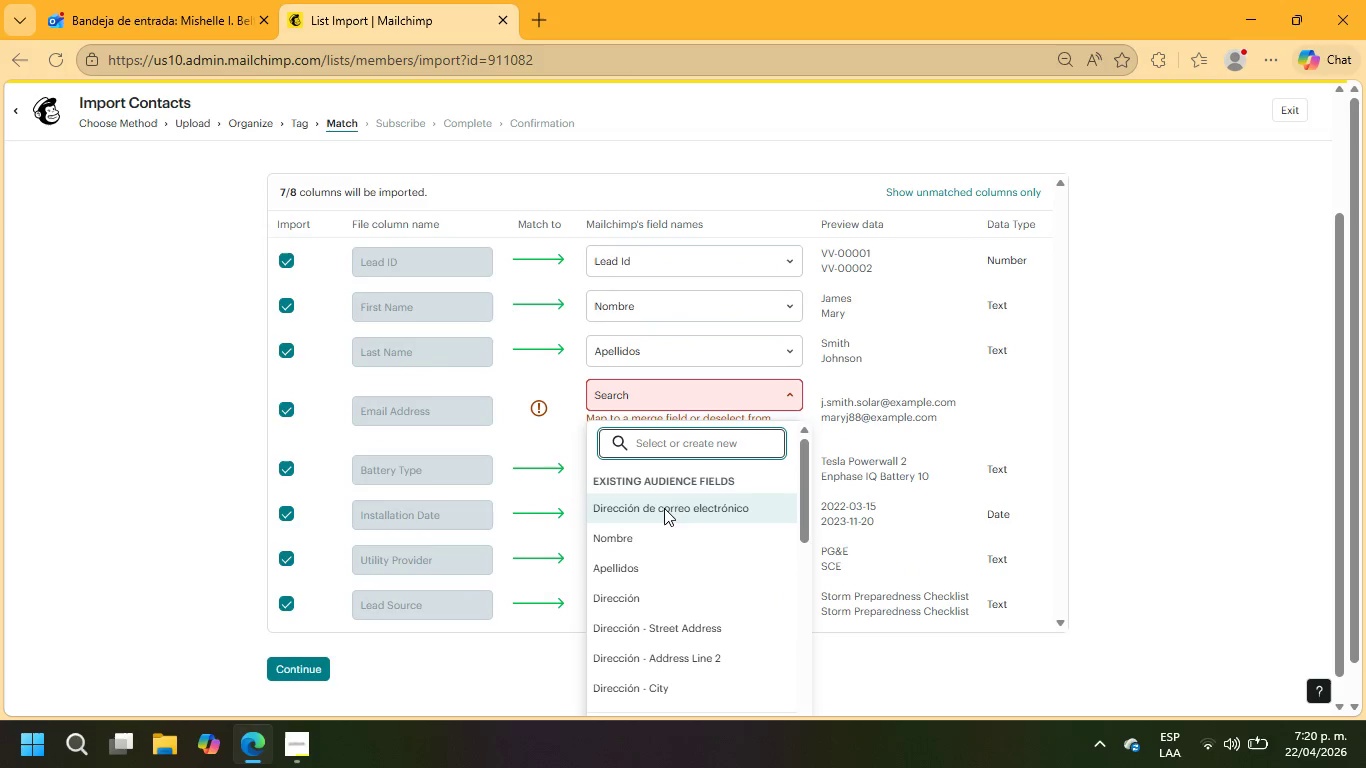 
left_click([664, 508])
 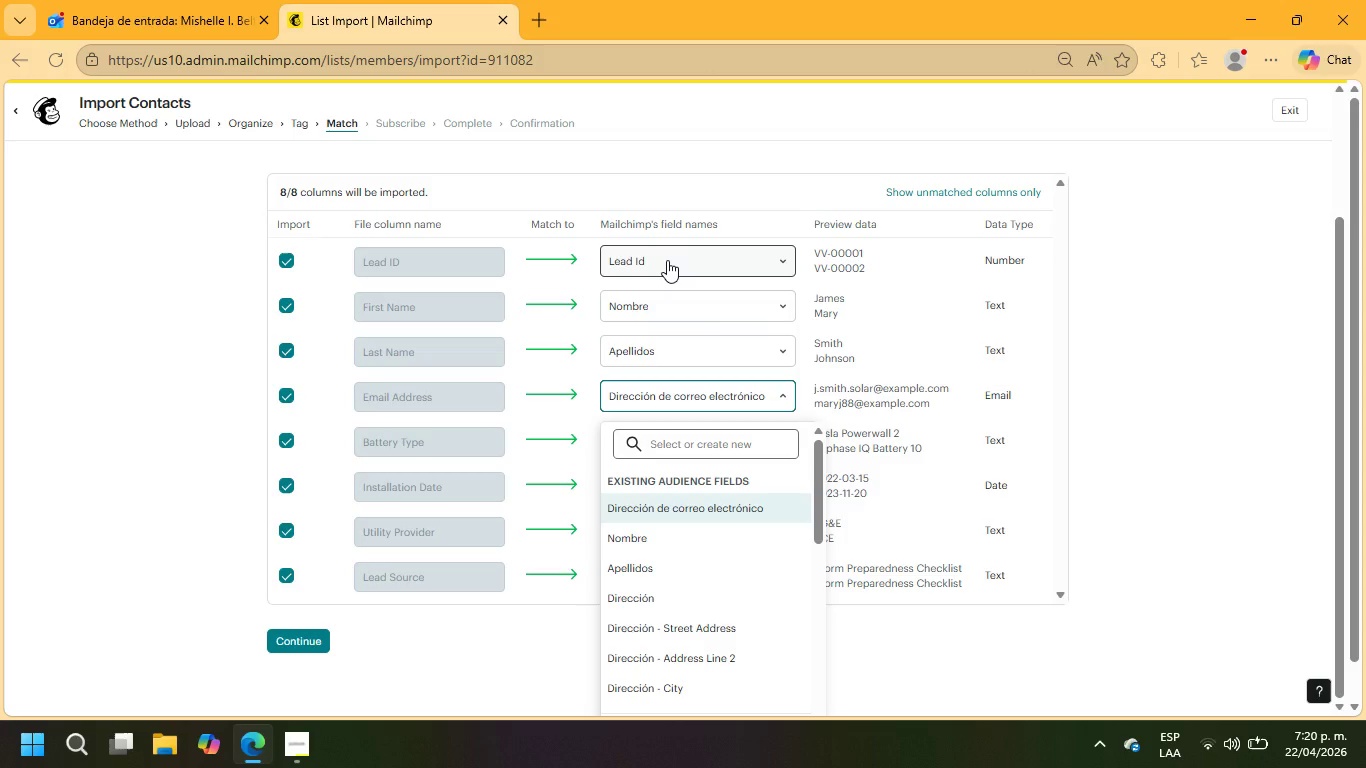 
wait(7.91)
 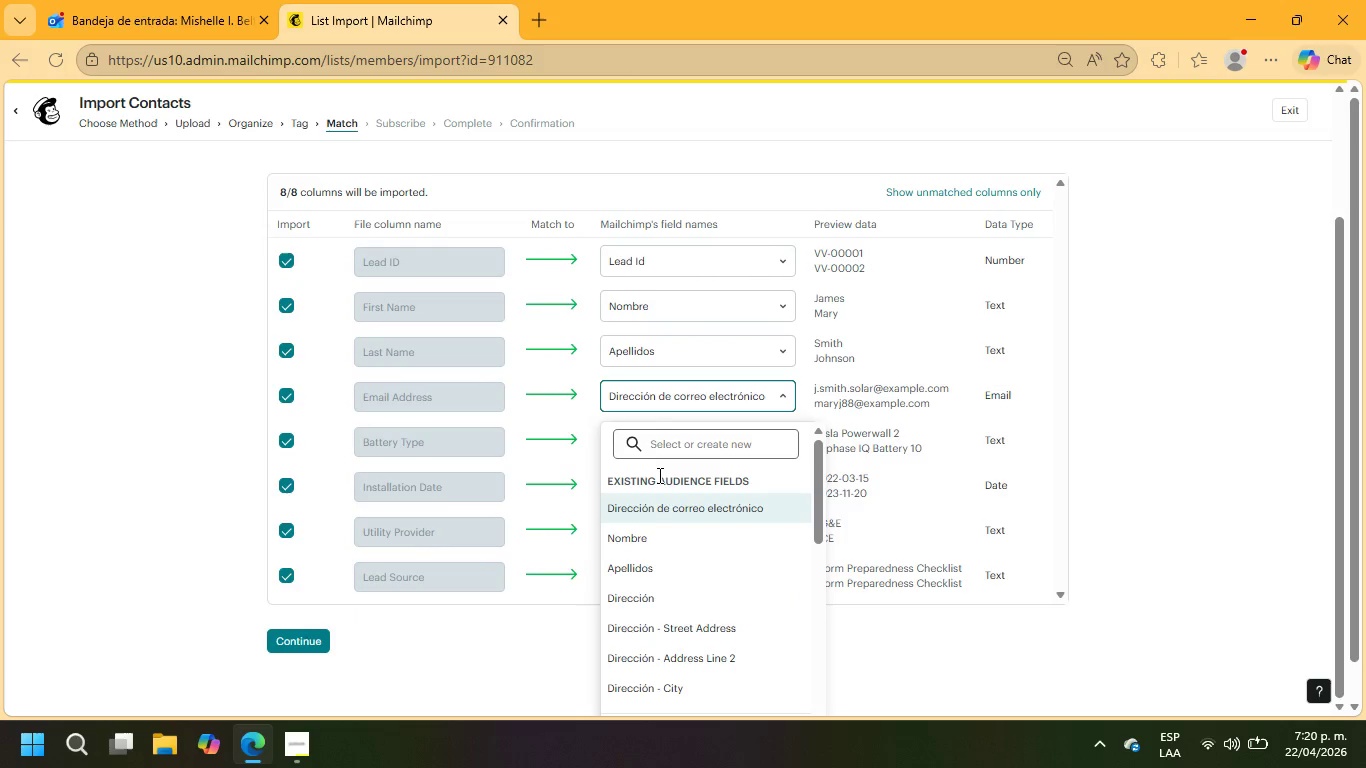 
left_click([667, 260])
 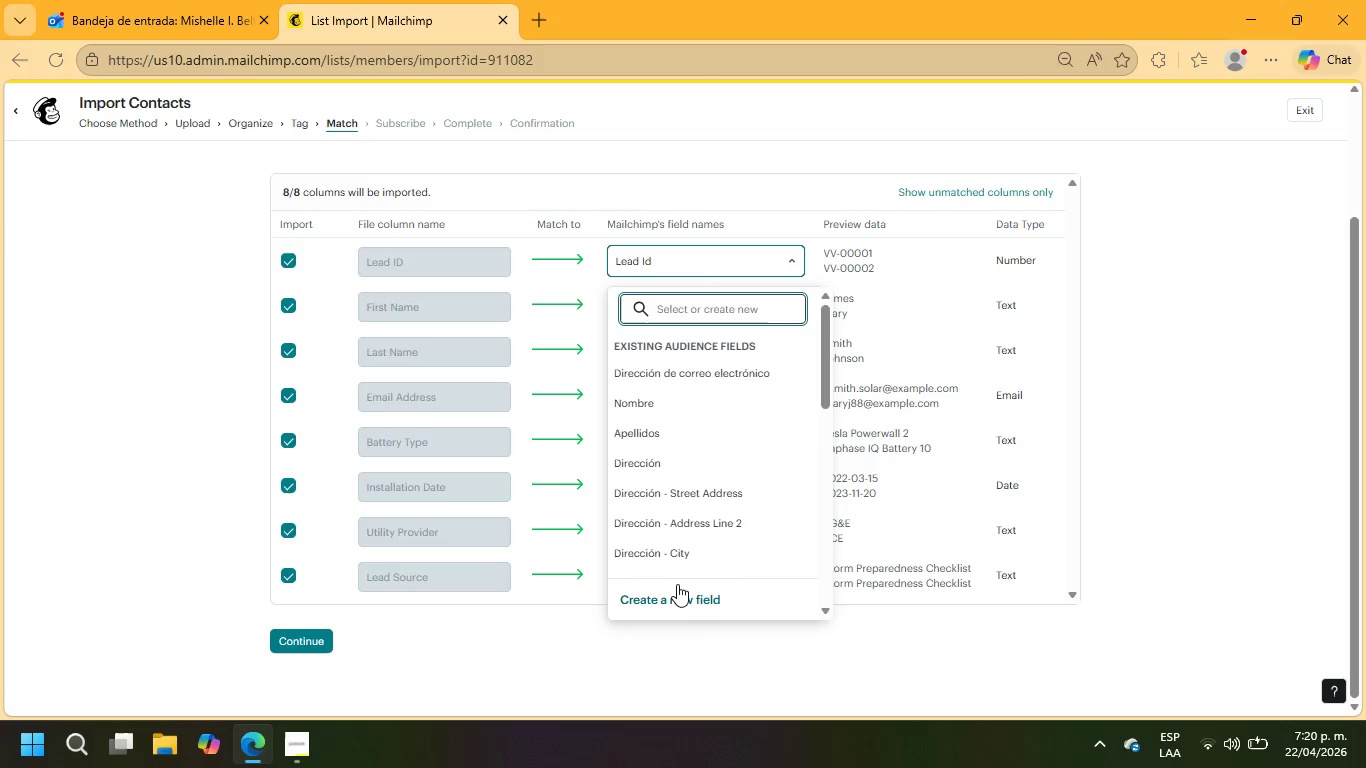 
left_click([677, 598])
 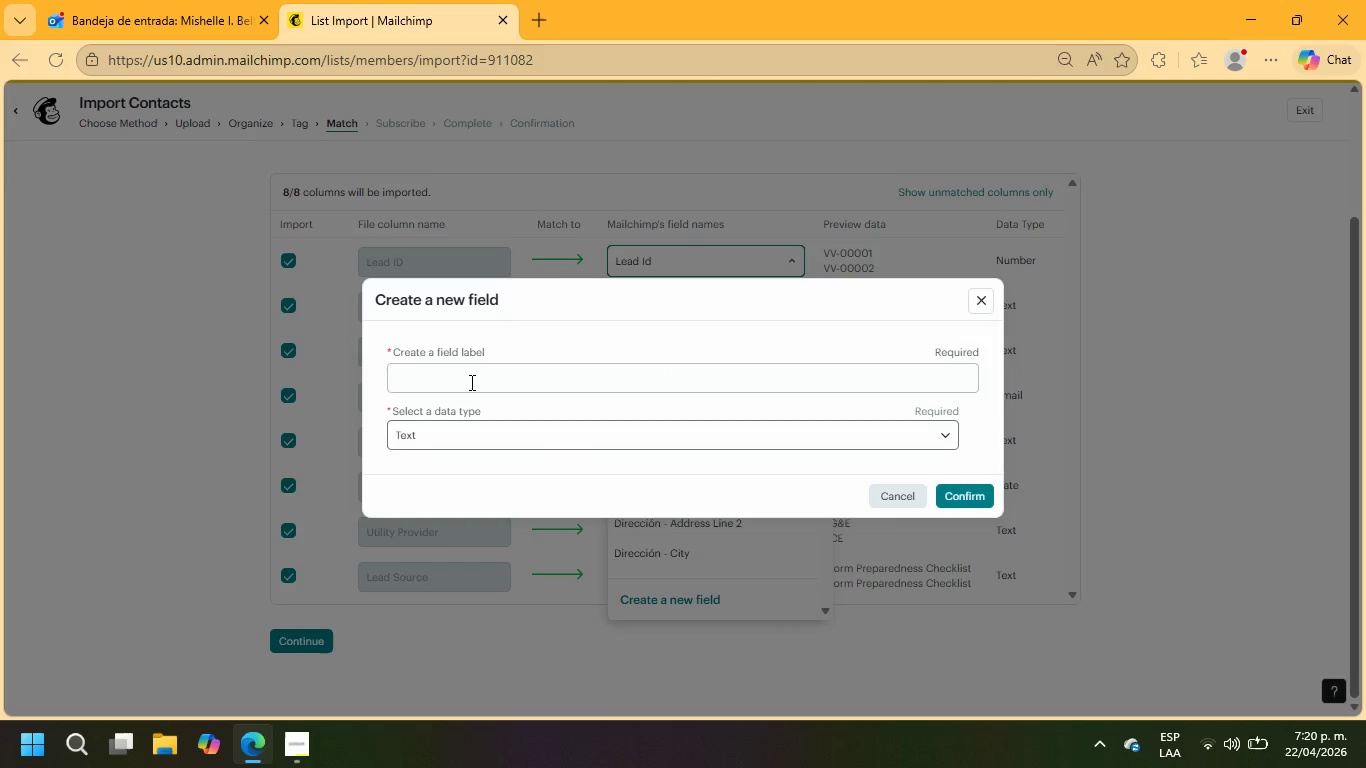 
left_click([470, 382])
 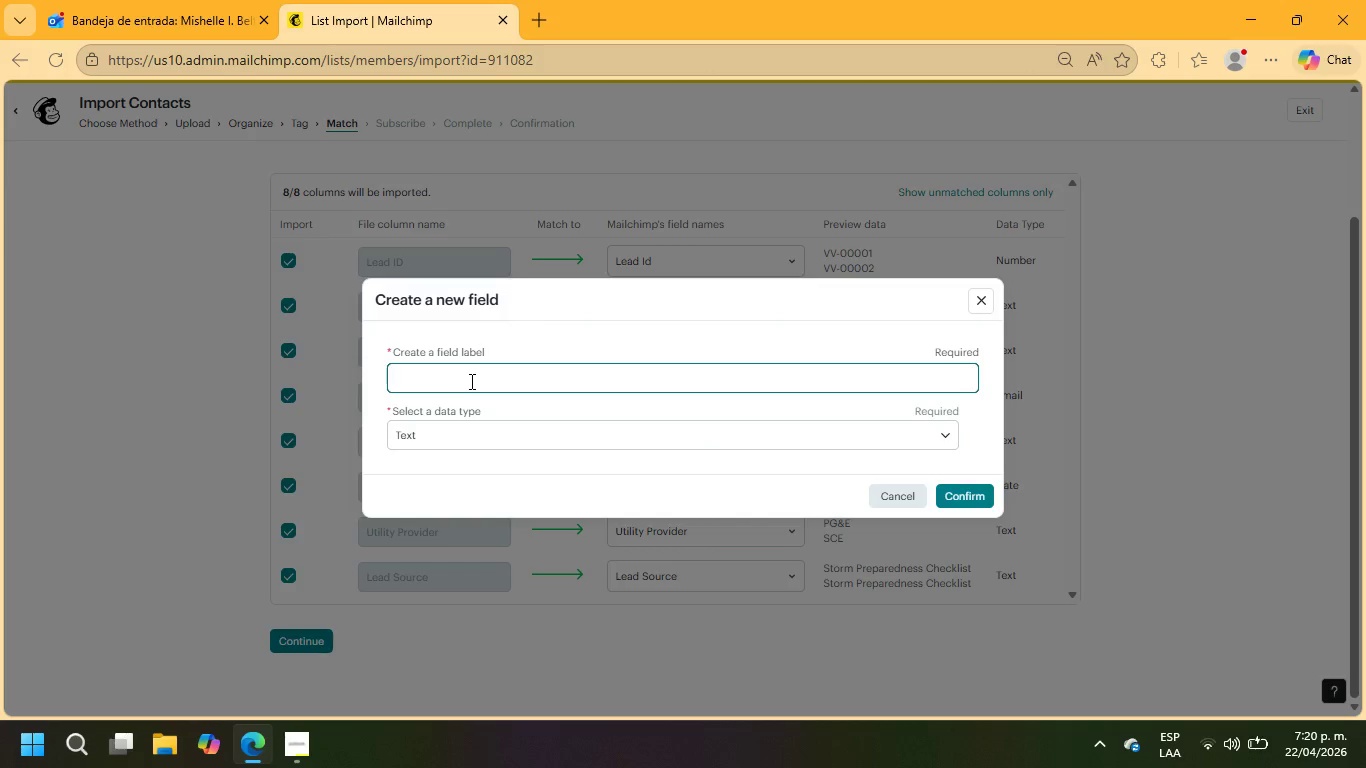 
type(Lead ID)
 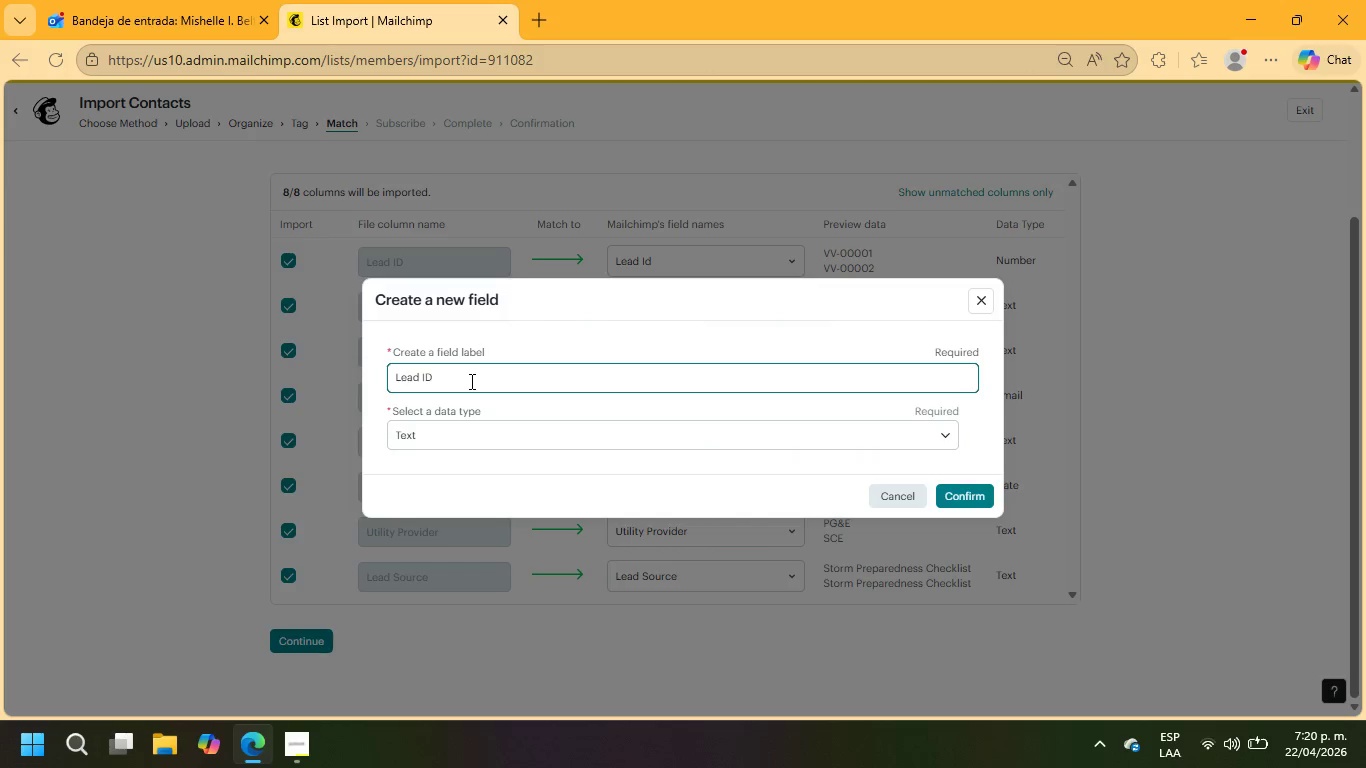 
left_click([981, 500])
 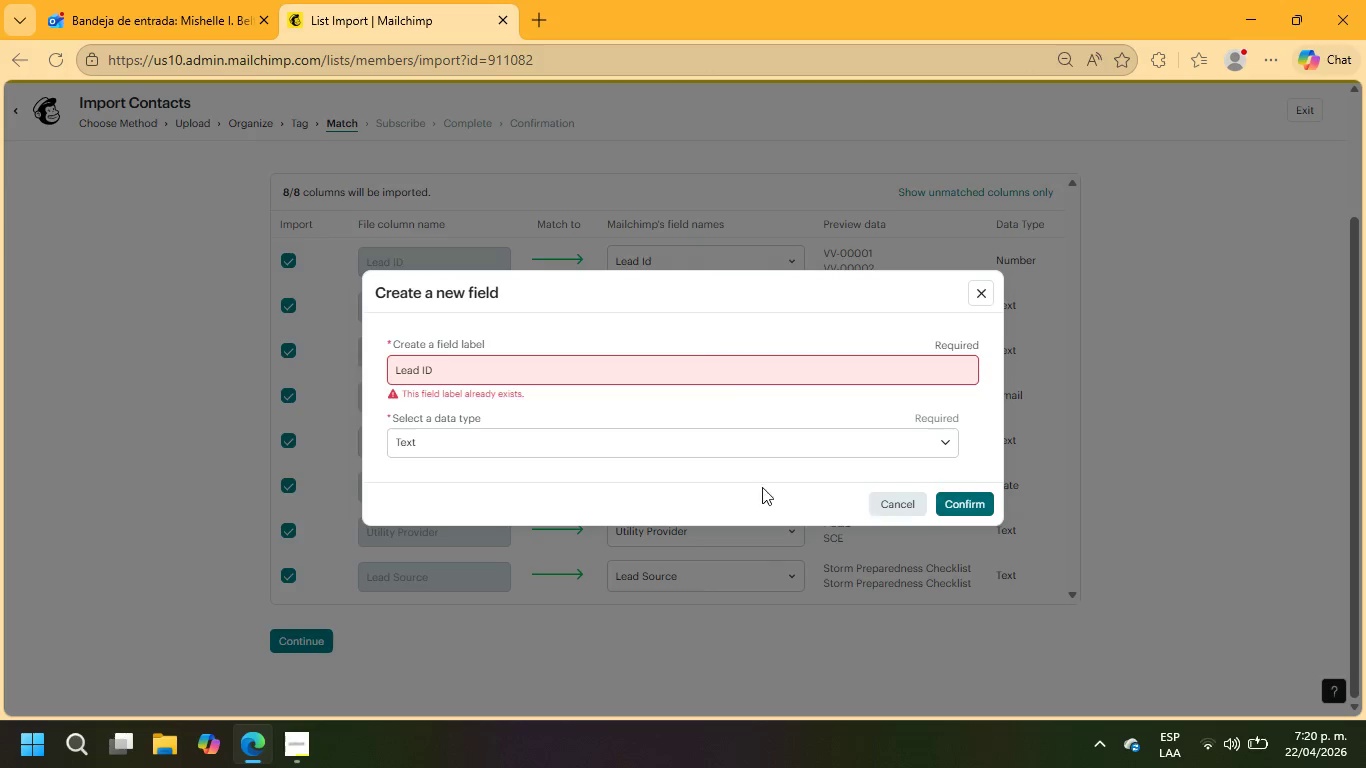 
left_click([482, 366])
 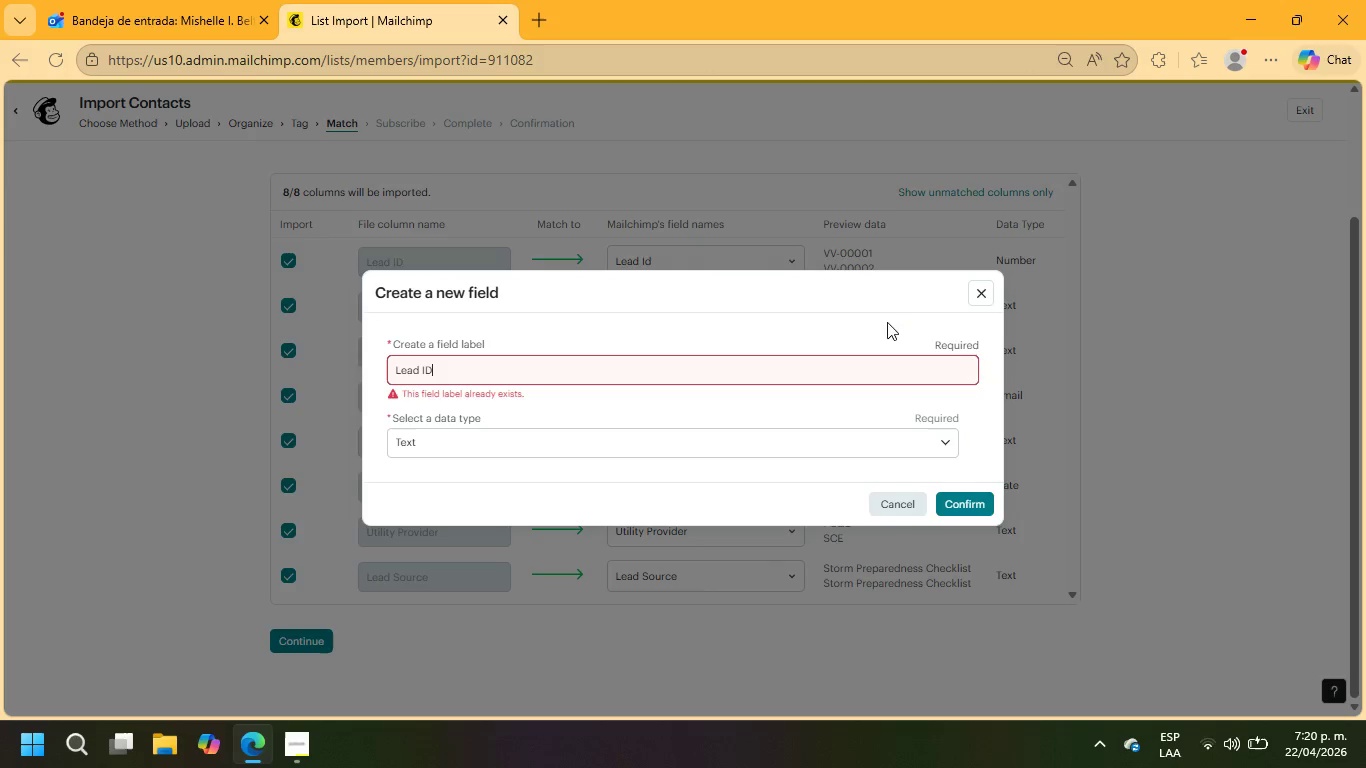 
left_click([976, 296])
 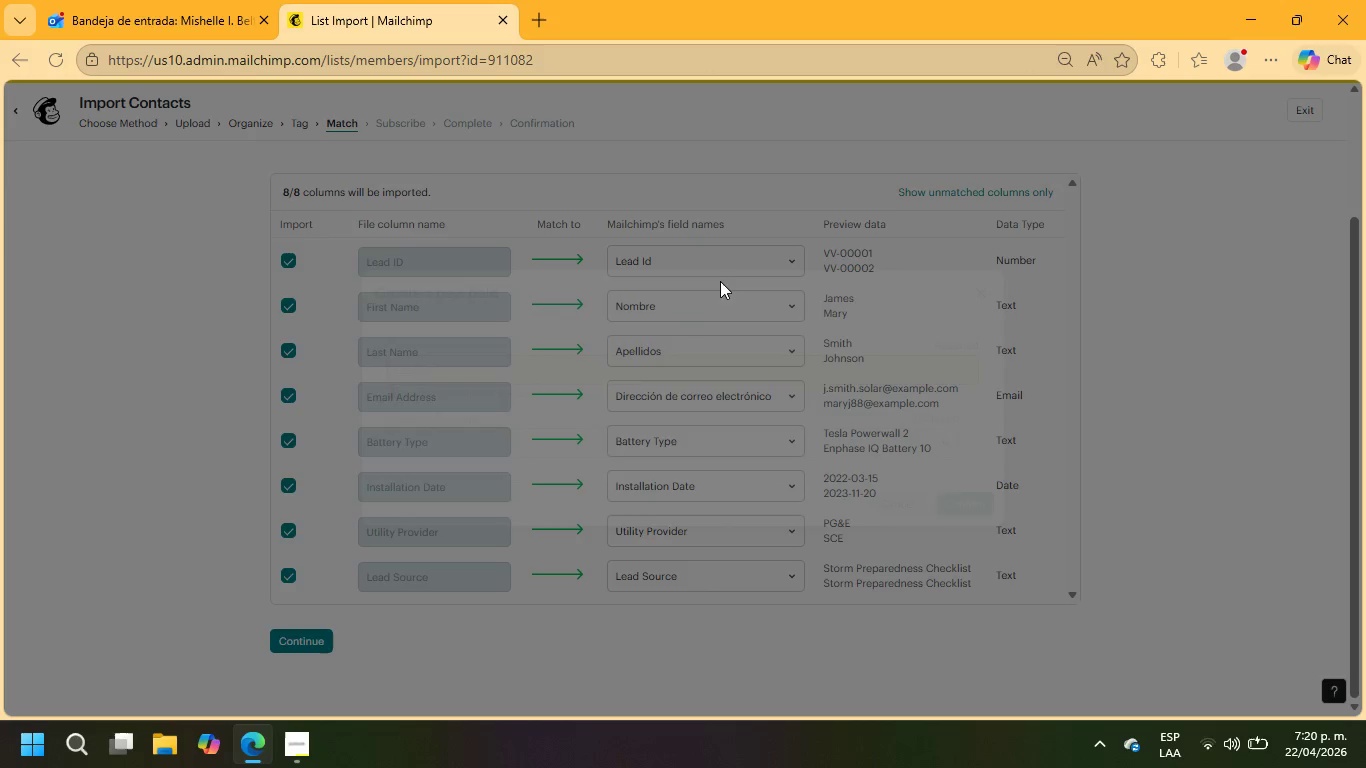 
left_click([705, 255])
 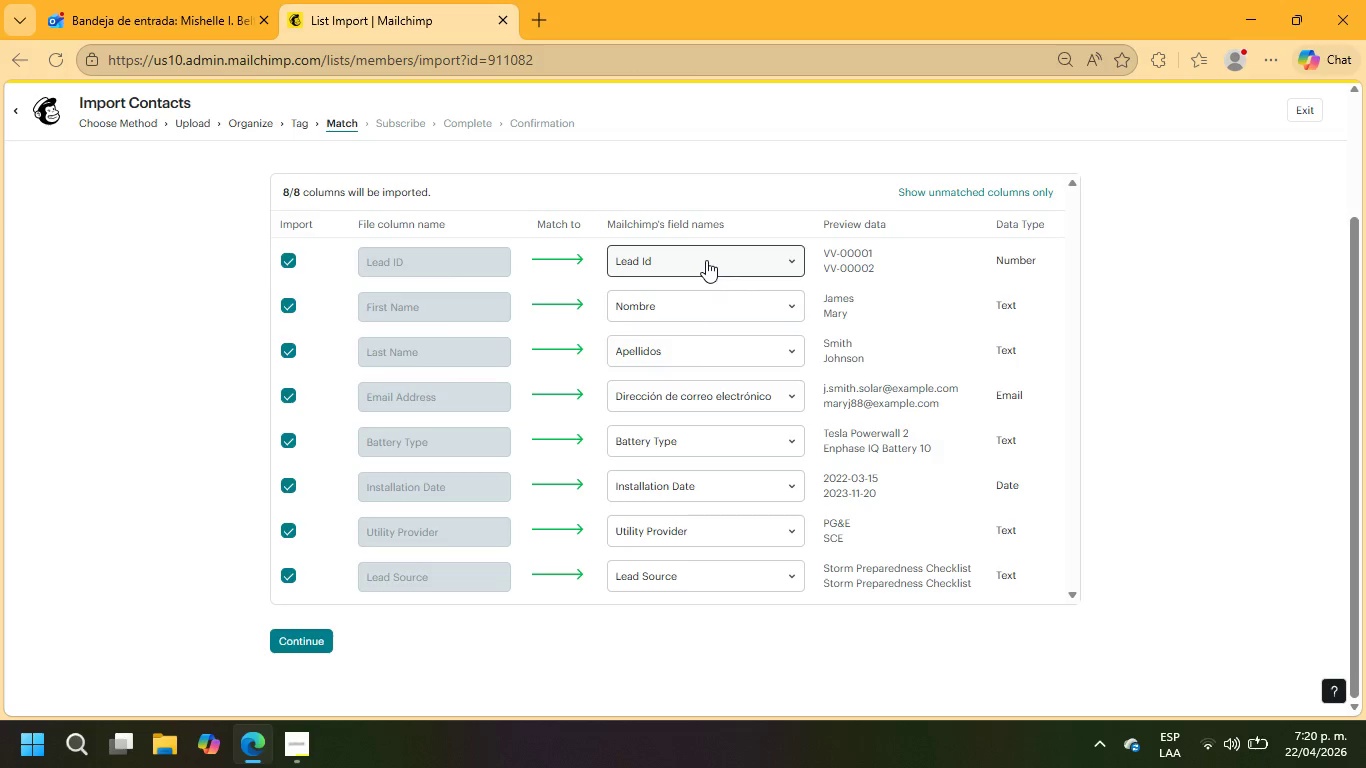 
left_click([706, 260])
 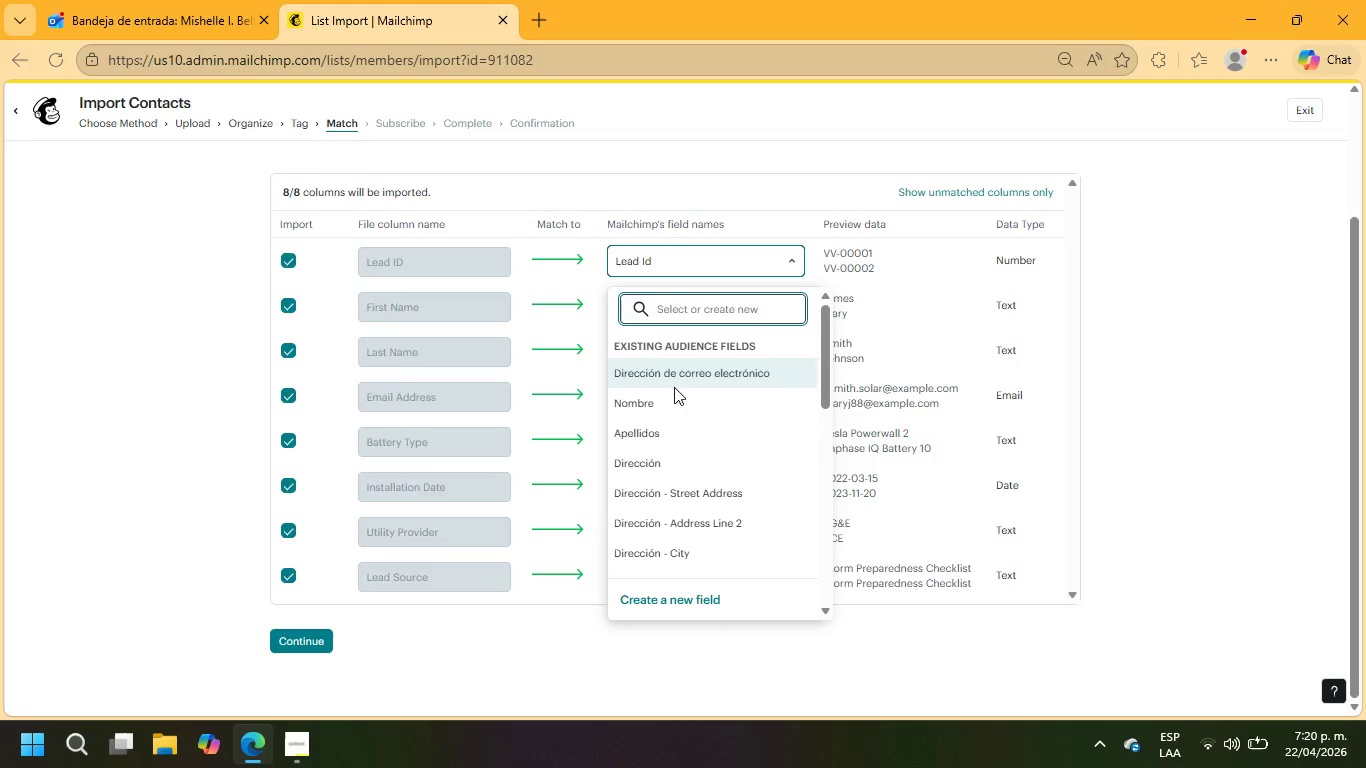 
scroll: coordinate [700, 481], scroll_direction: down, amount: 3.0
 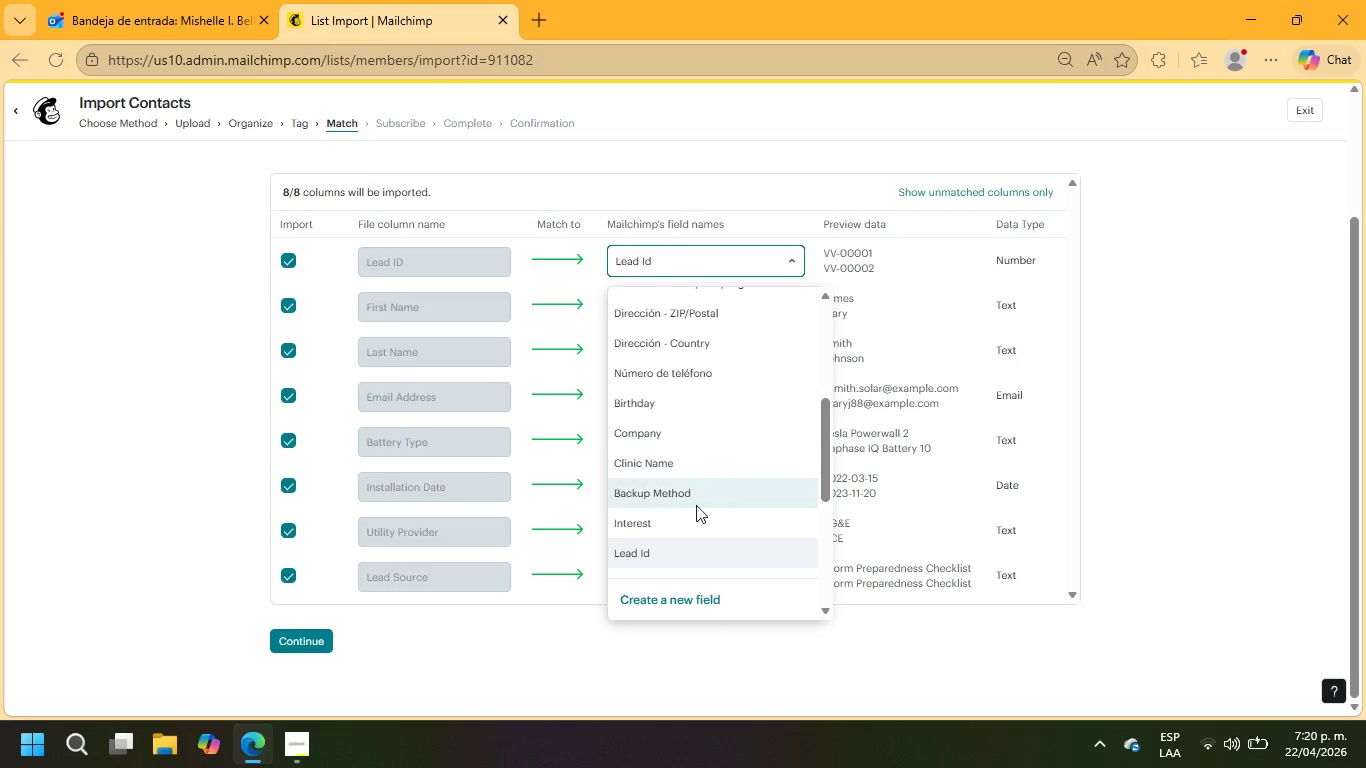 
left_click([682, 556])
 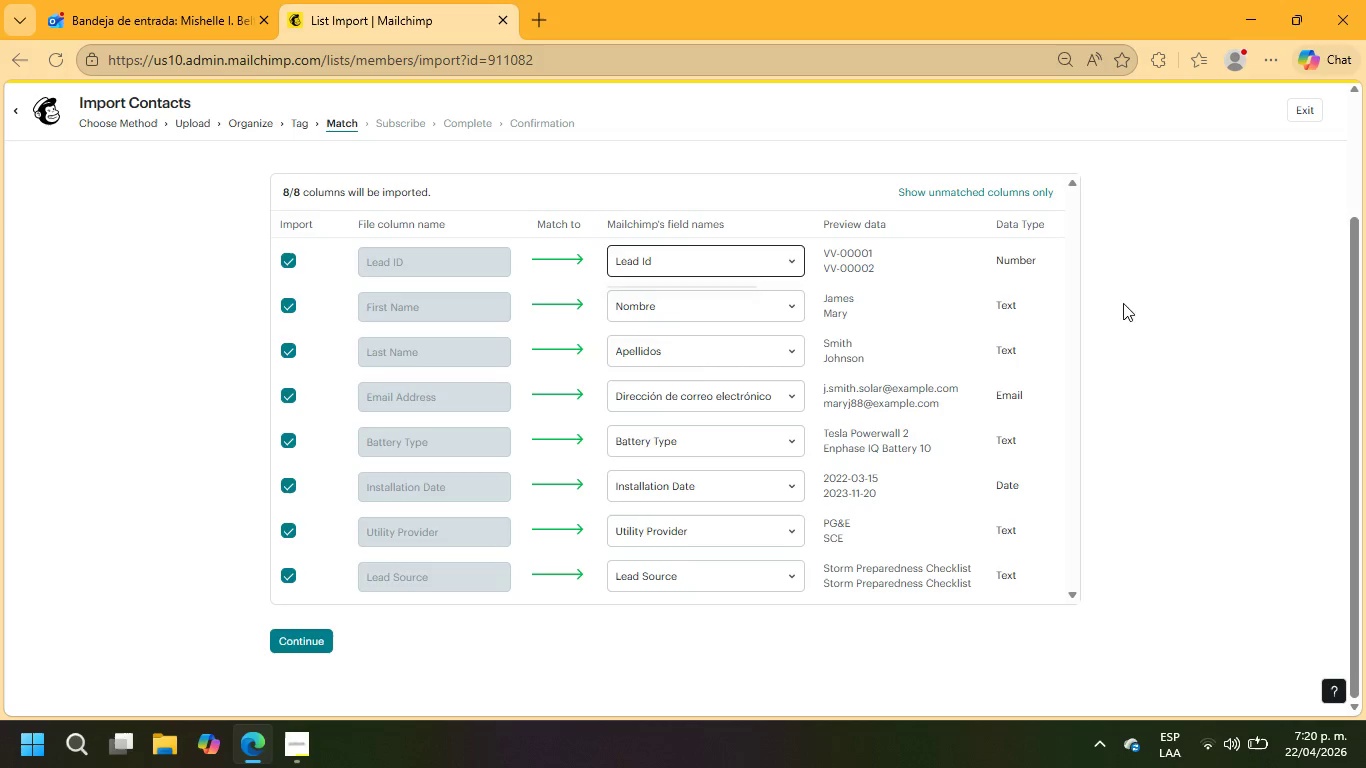 
double_click([1020, 255])
 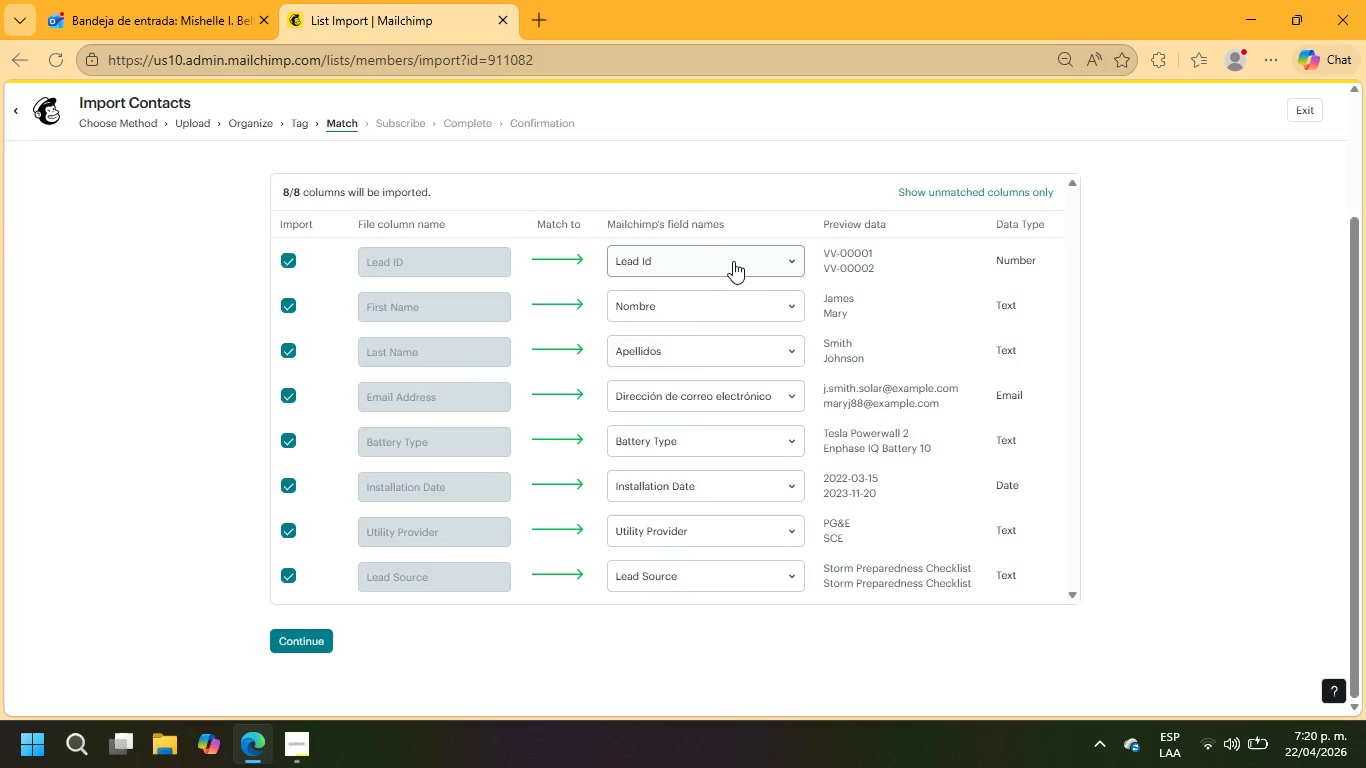 
left_click([721, 258])
 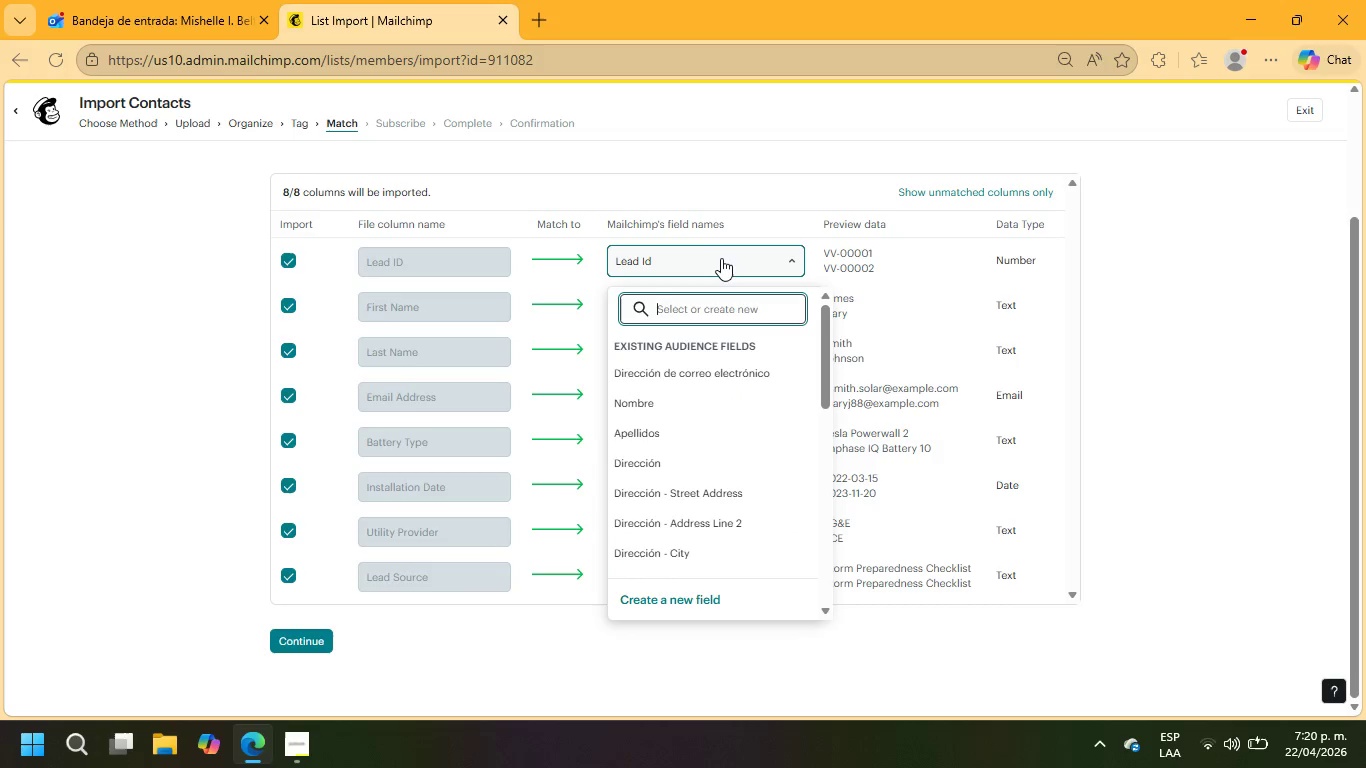 
left_click([1128, 344])
 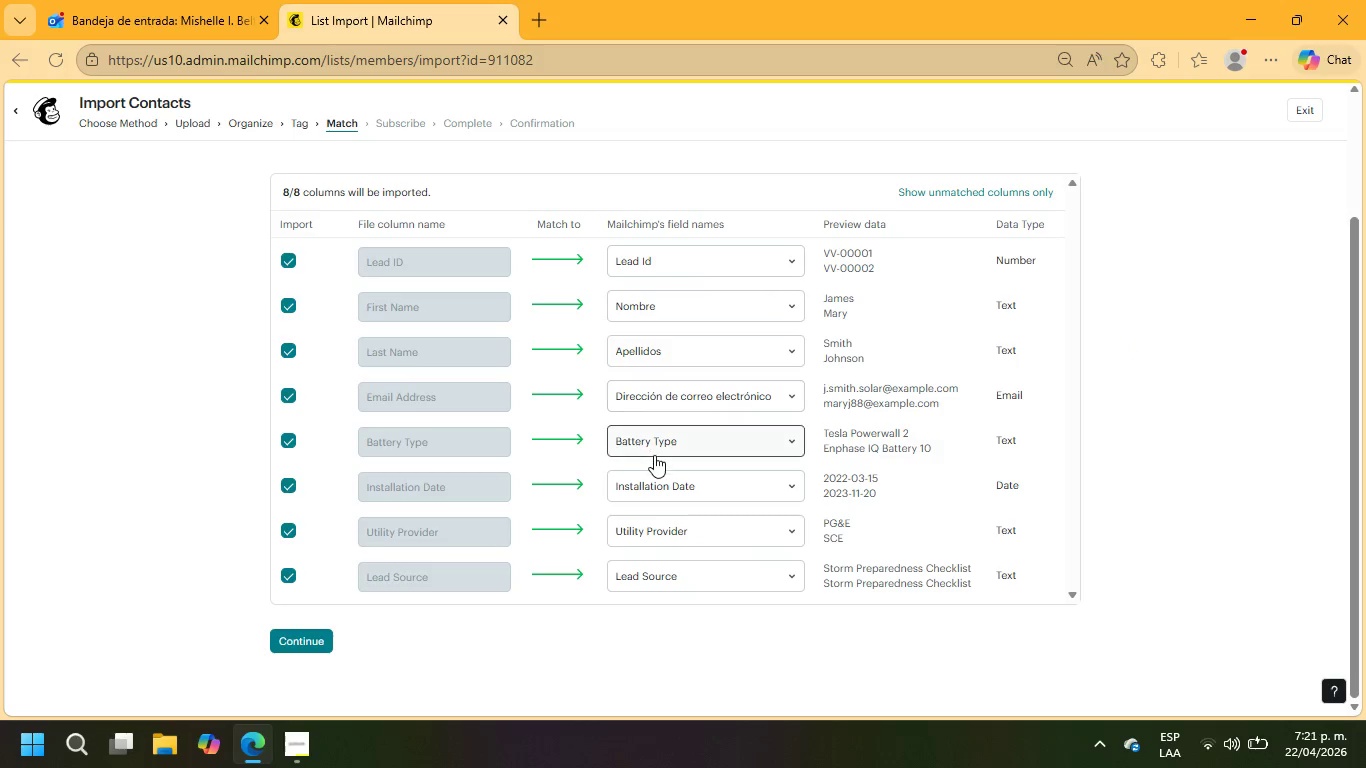 
left_click([667, 448])
 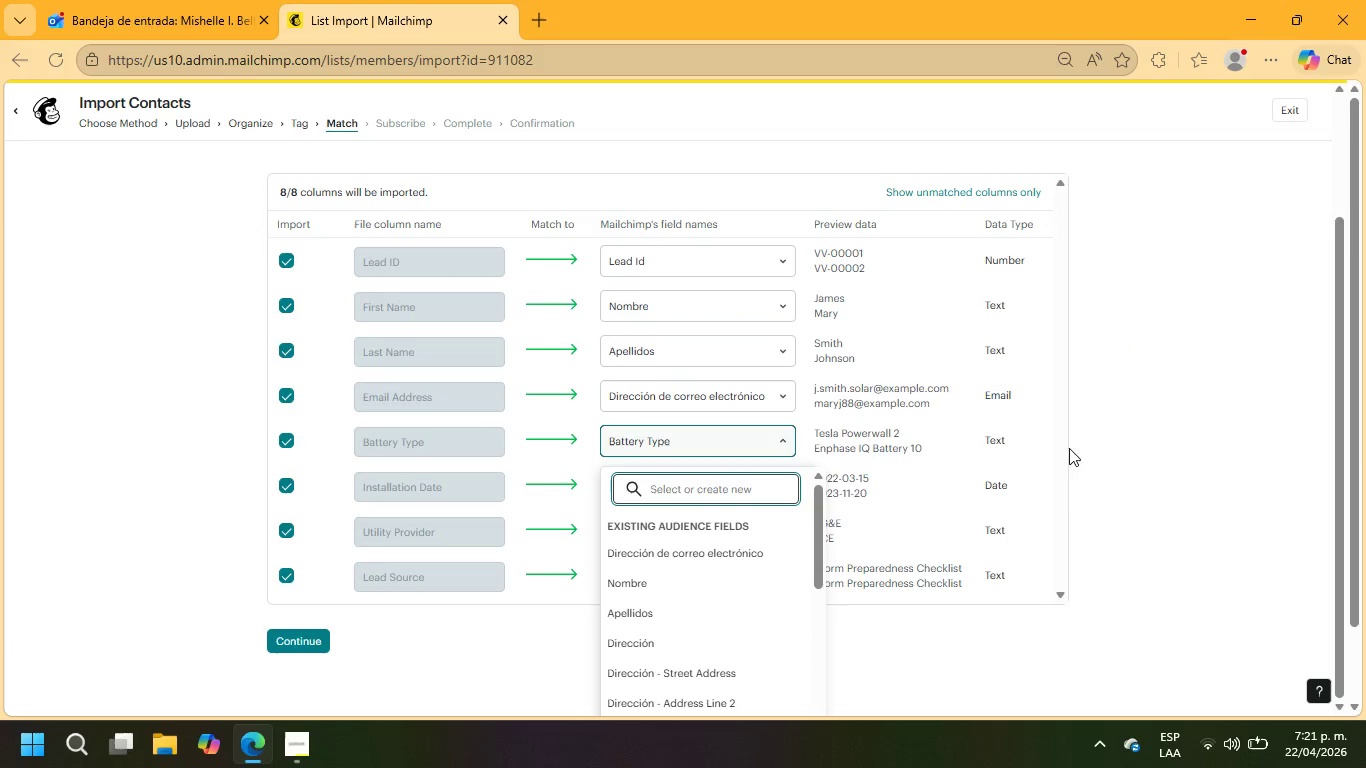 
left_click([1364, 440])
 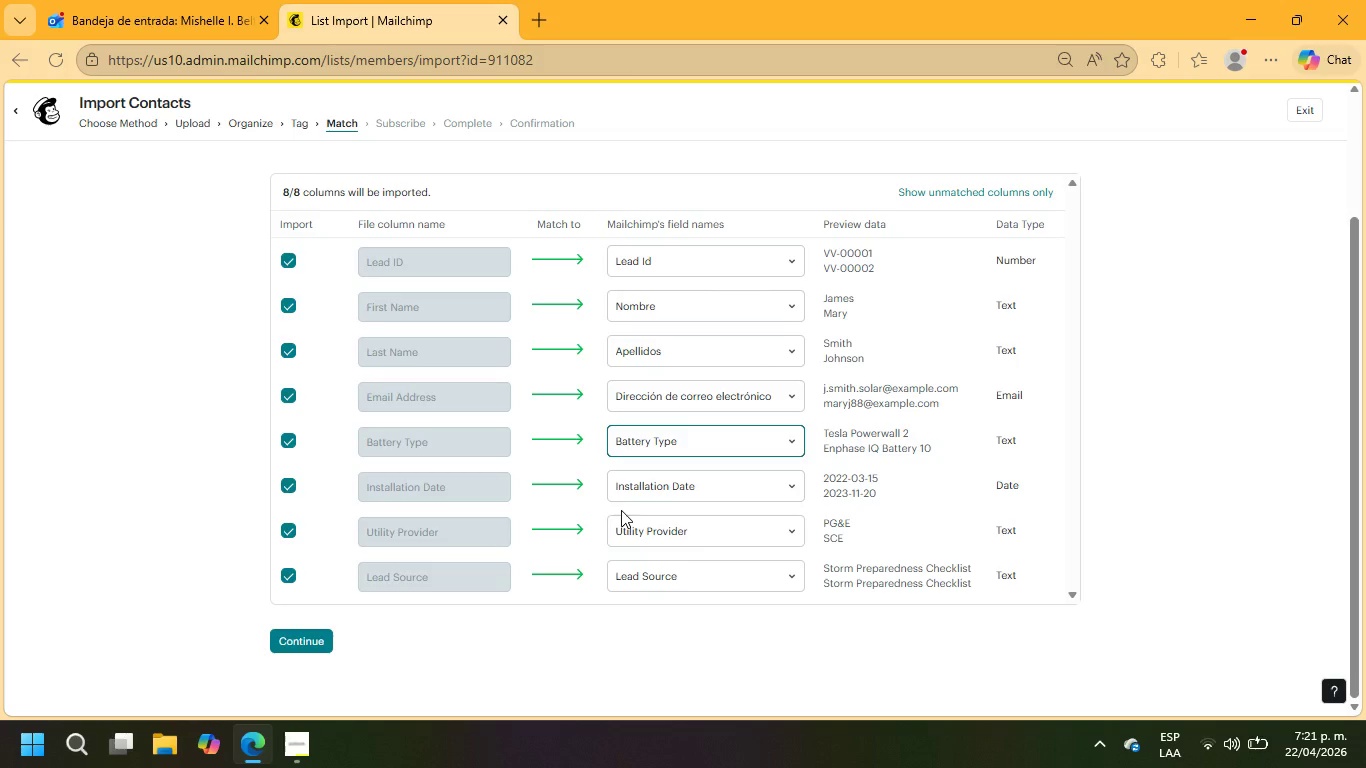 
scroll: coordinate [748, 498], scroll_direction: down, amount: 2.0
 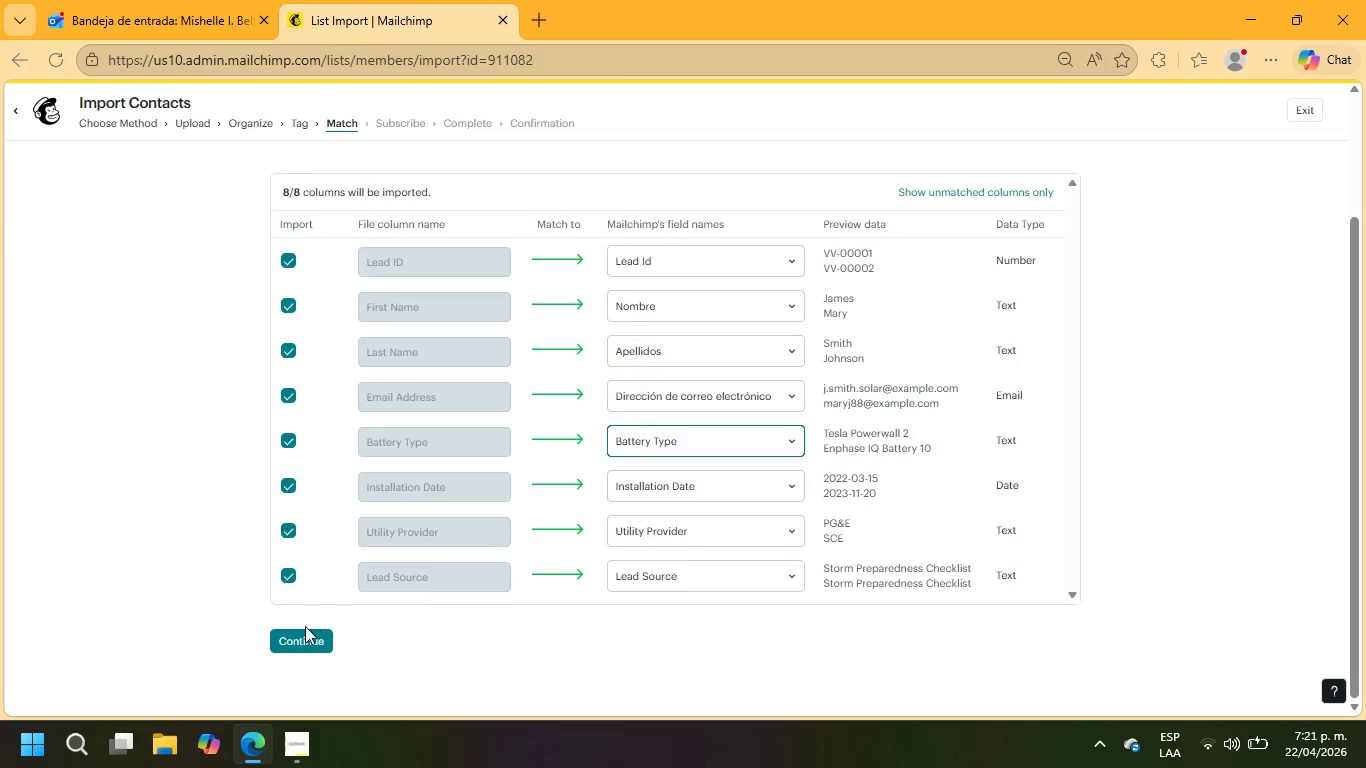 
left_click([294, 638])
 